 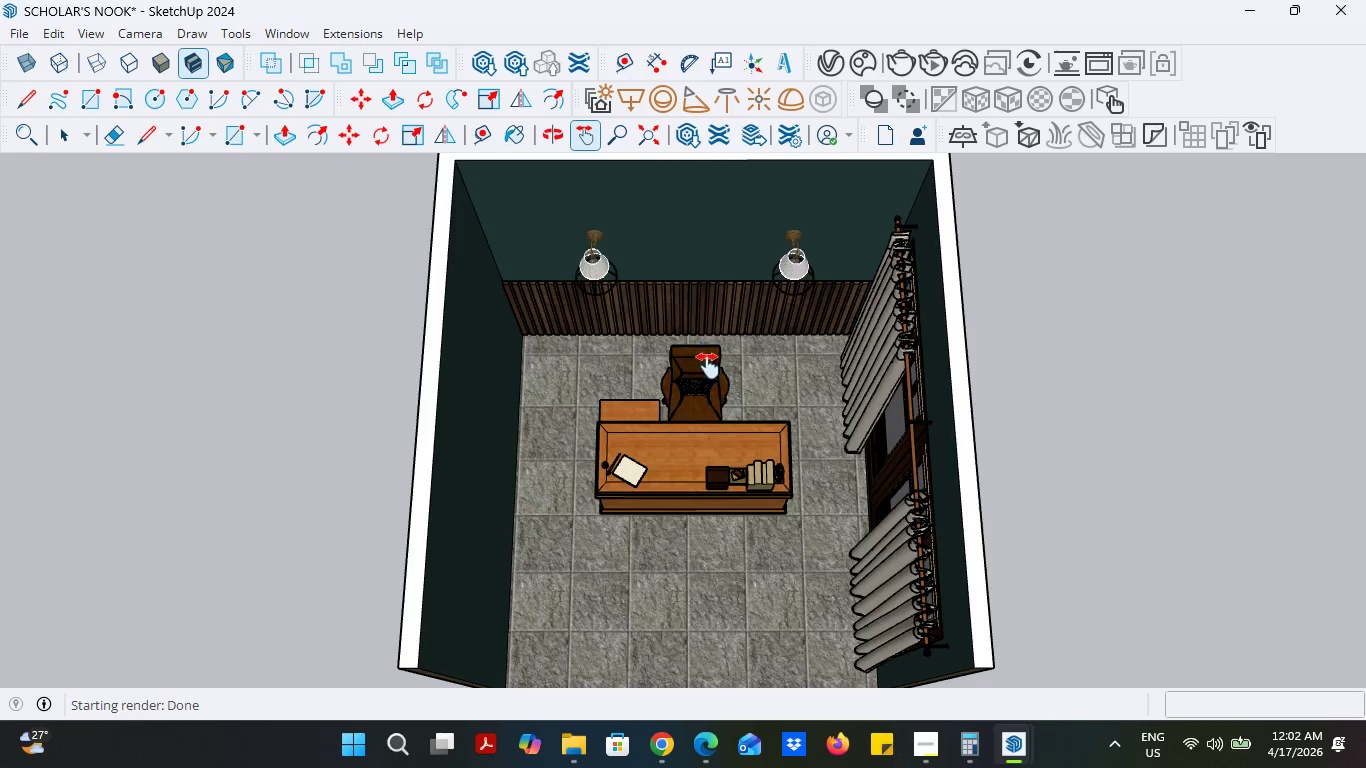 
left_click([58, 145])
 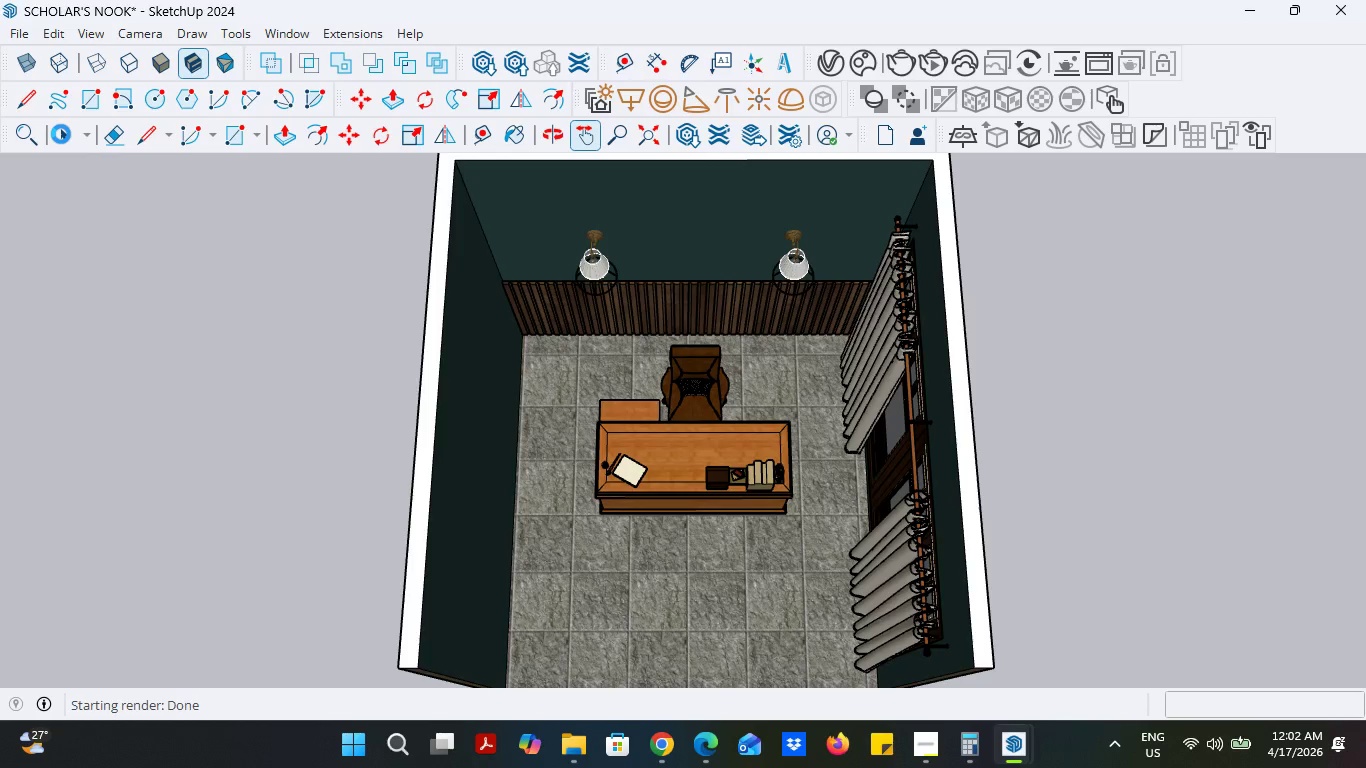 
left_click([61, 134])
 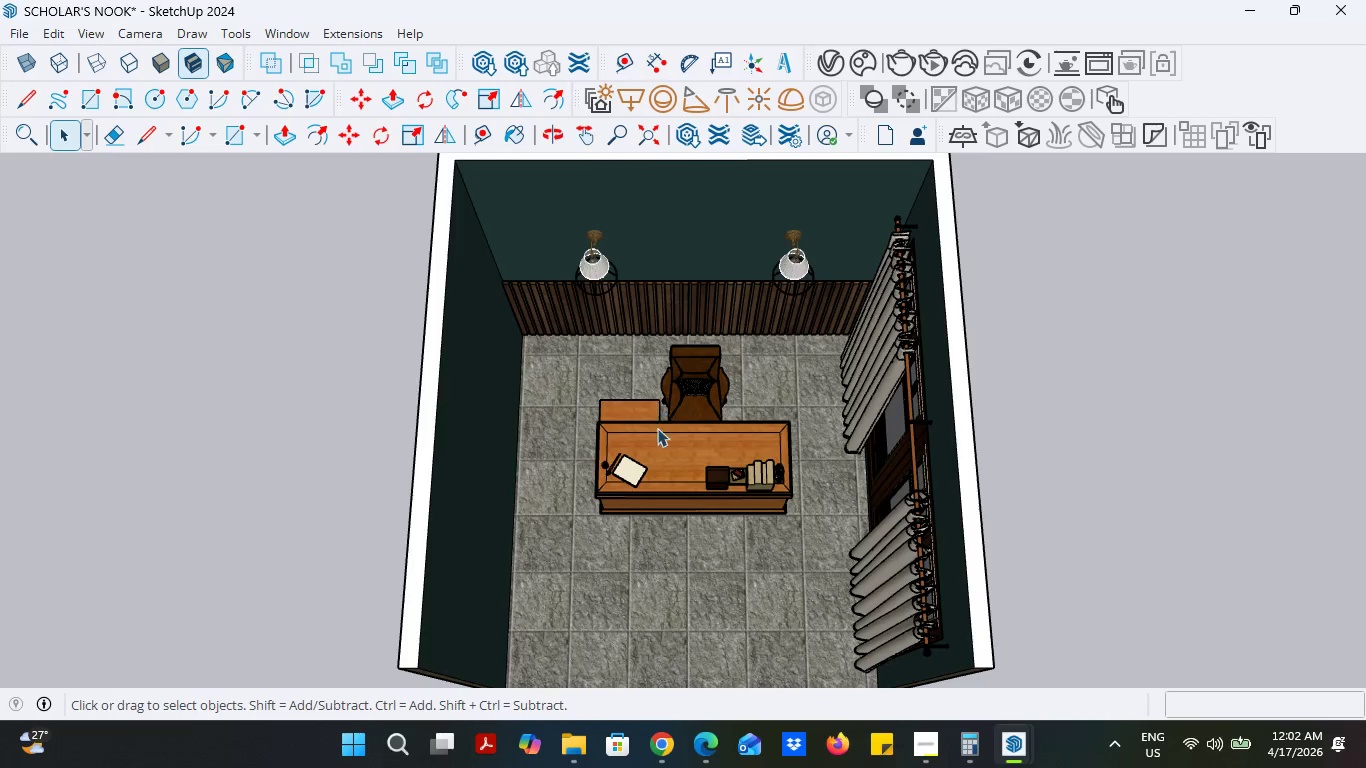 
left_click([655, 445])
 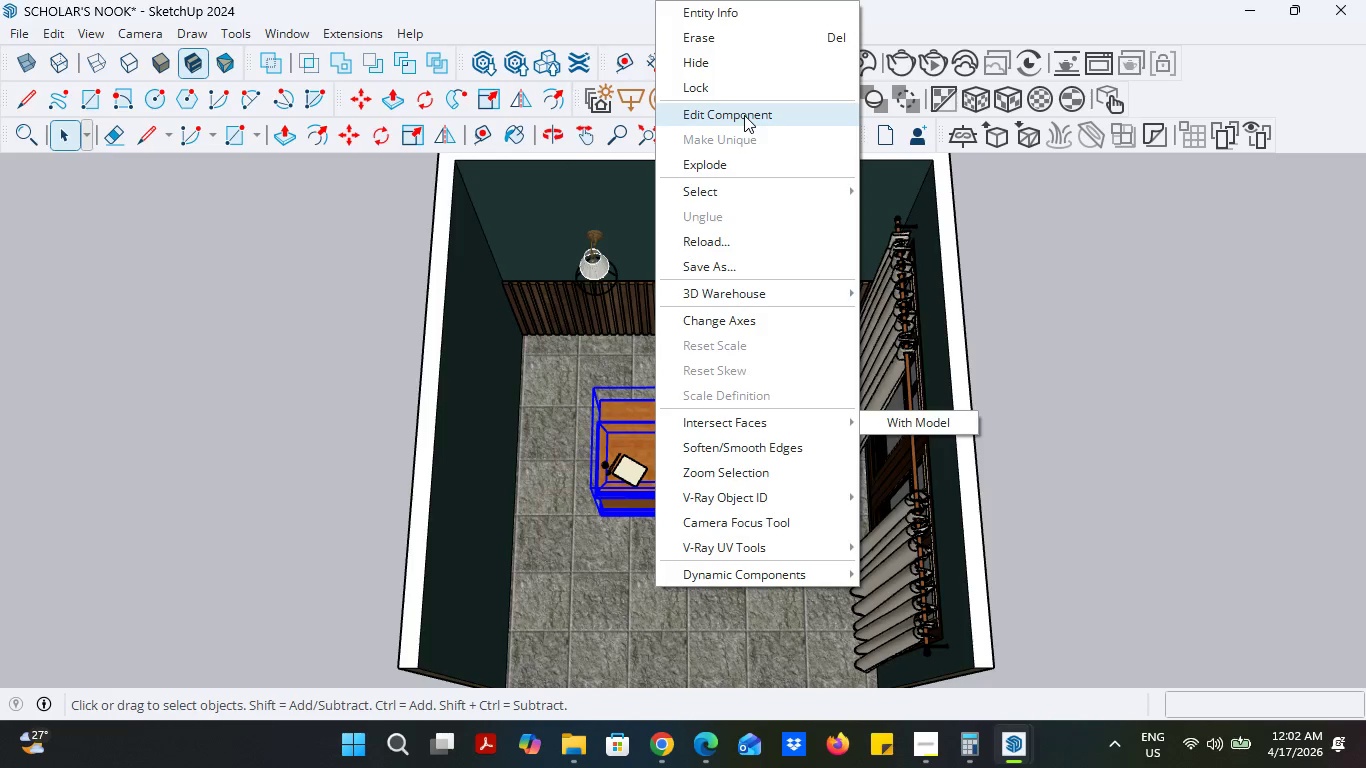 
wait(5.05)
 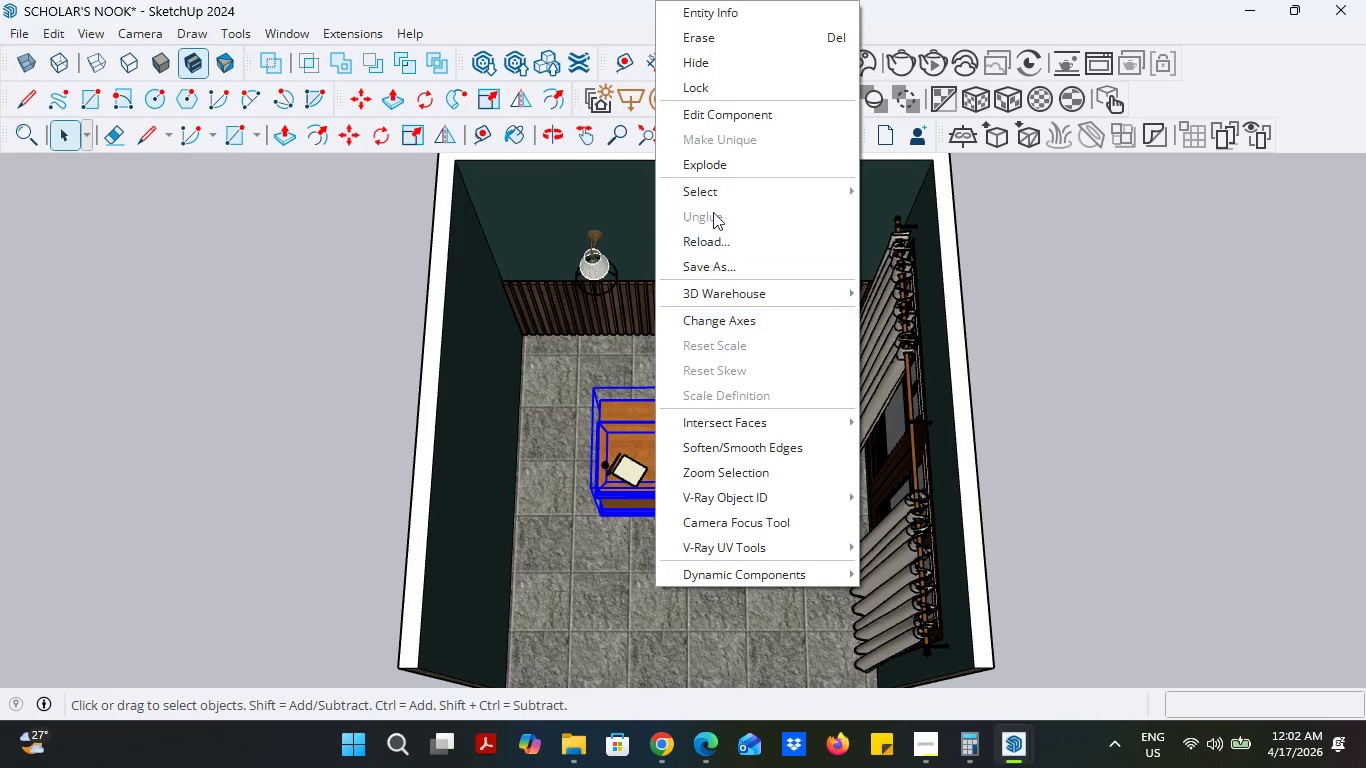 
left_click([745, 15])
 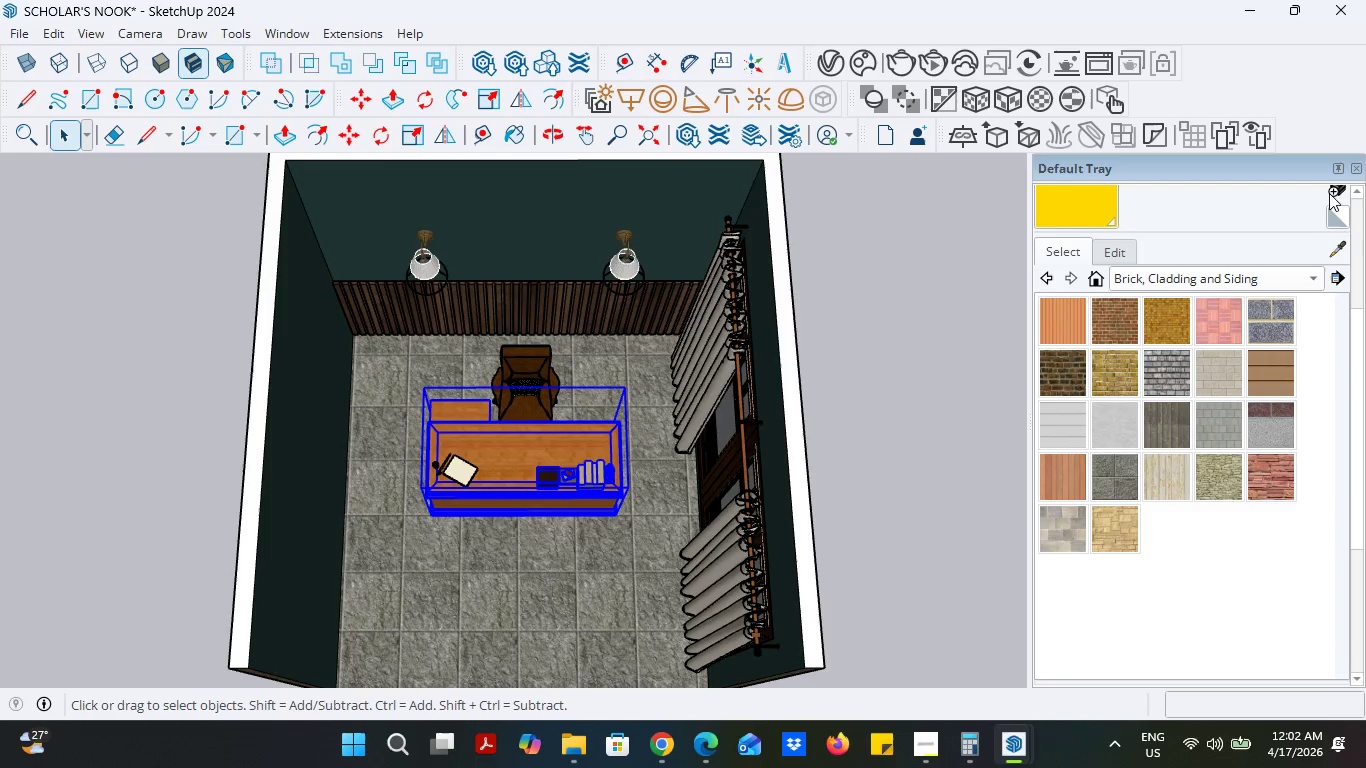 
left_click([1361, 170])
 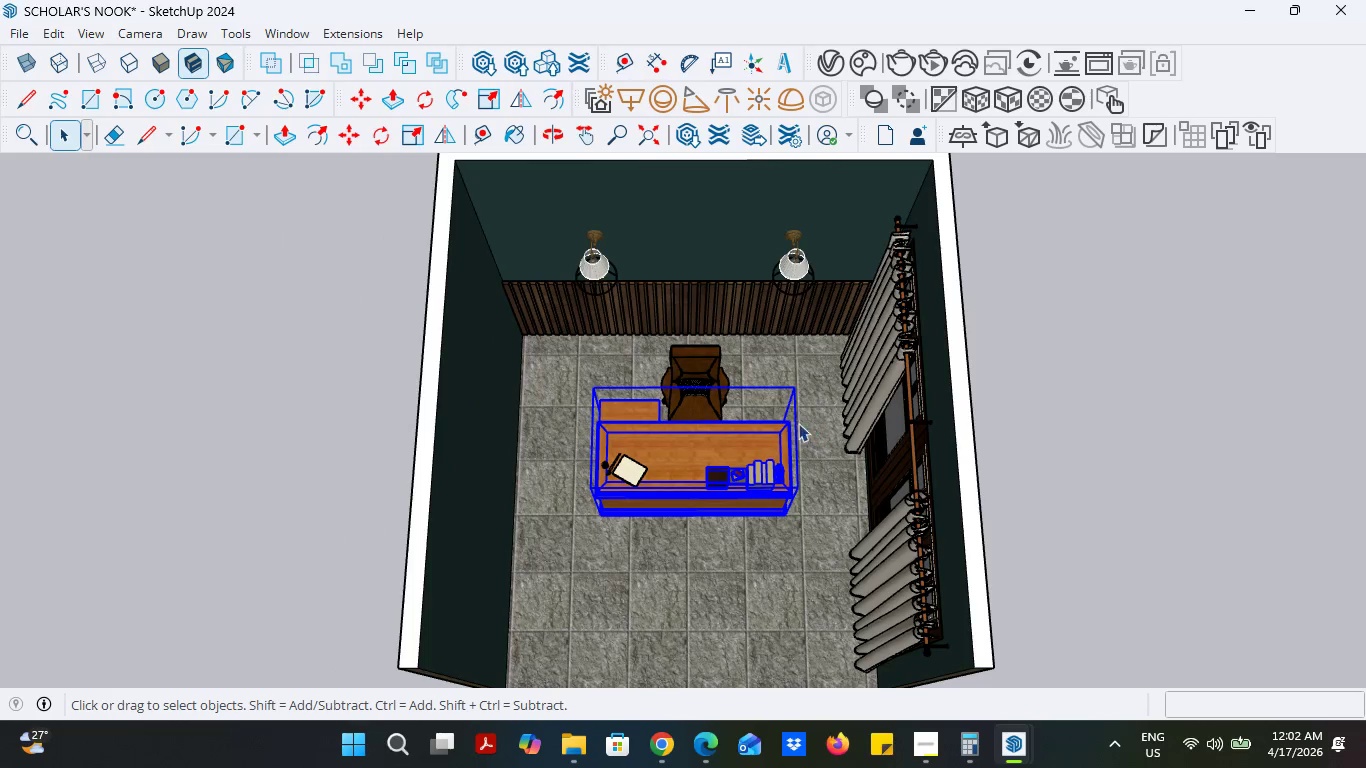 
right_click([782, 435])
 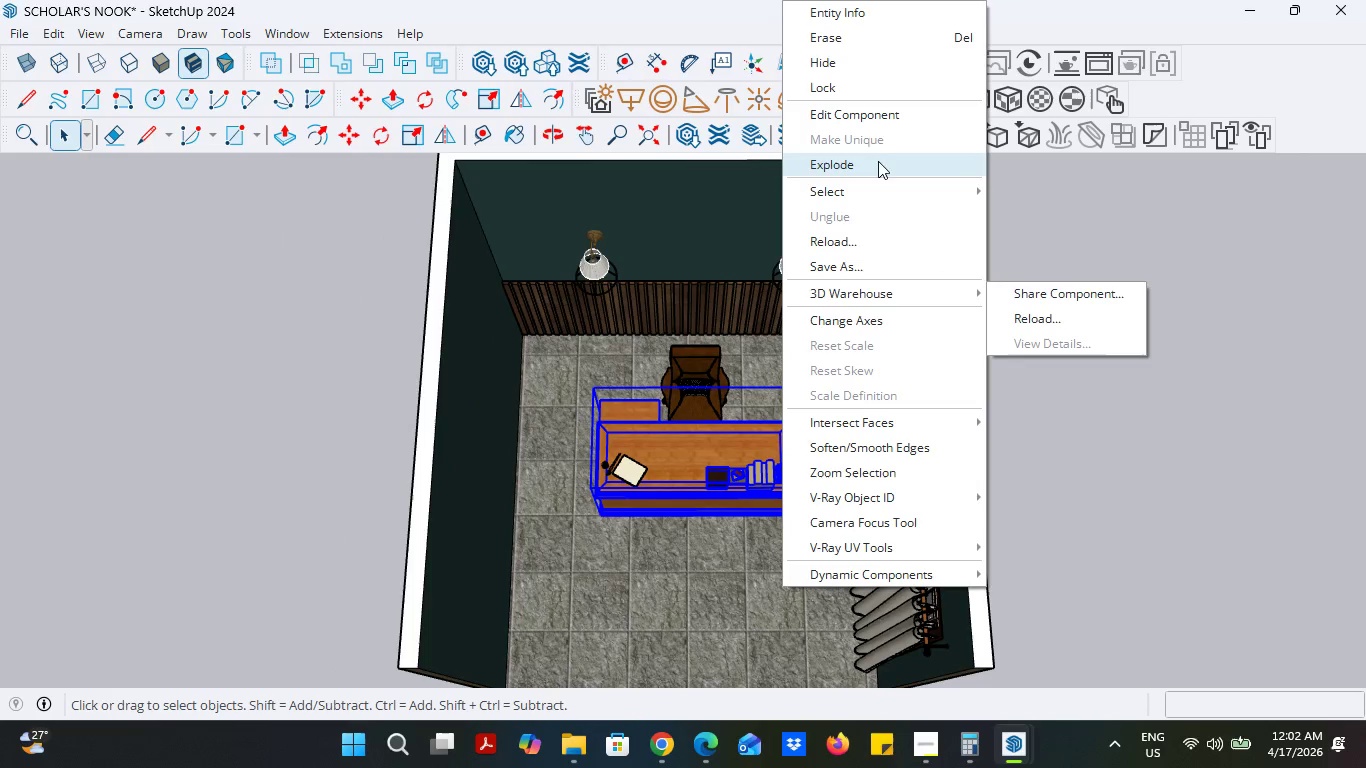 
left_click([878, 120])
 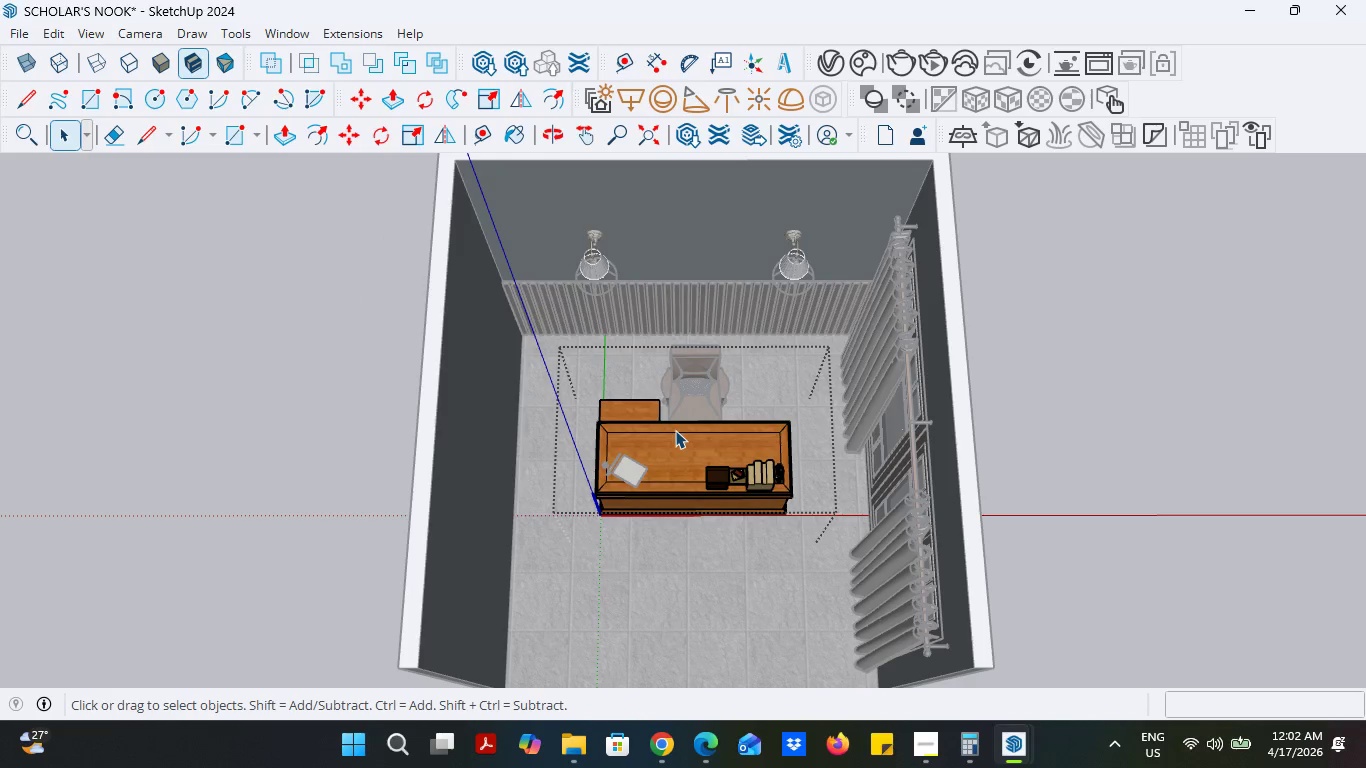 
left_click([1152, 358])
 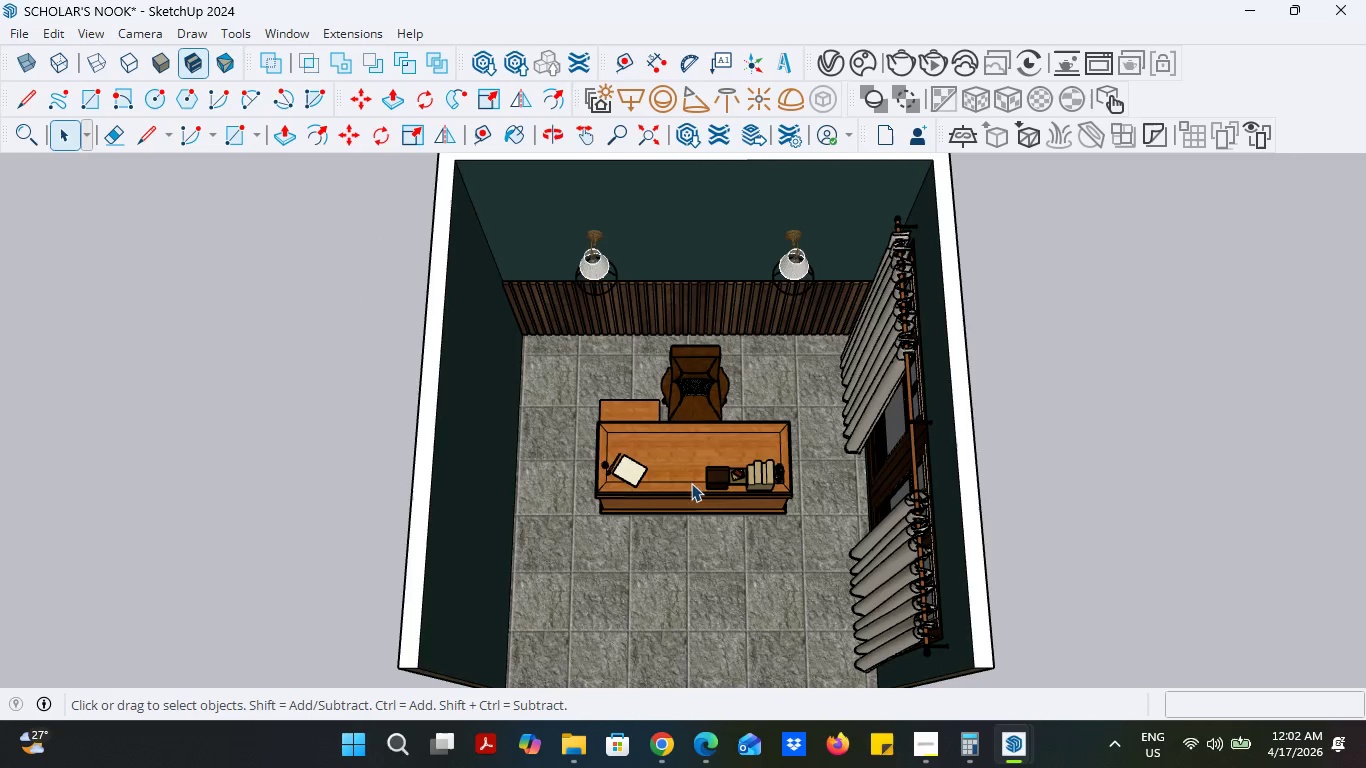 
right_click([673, 461])
 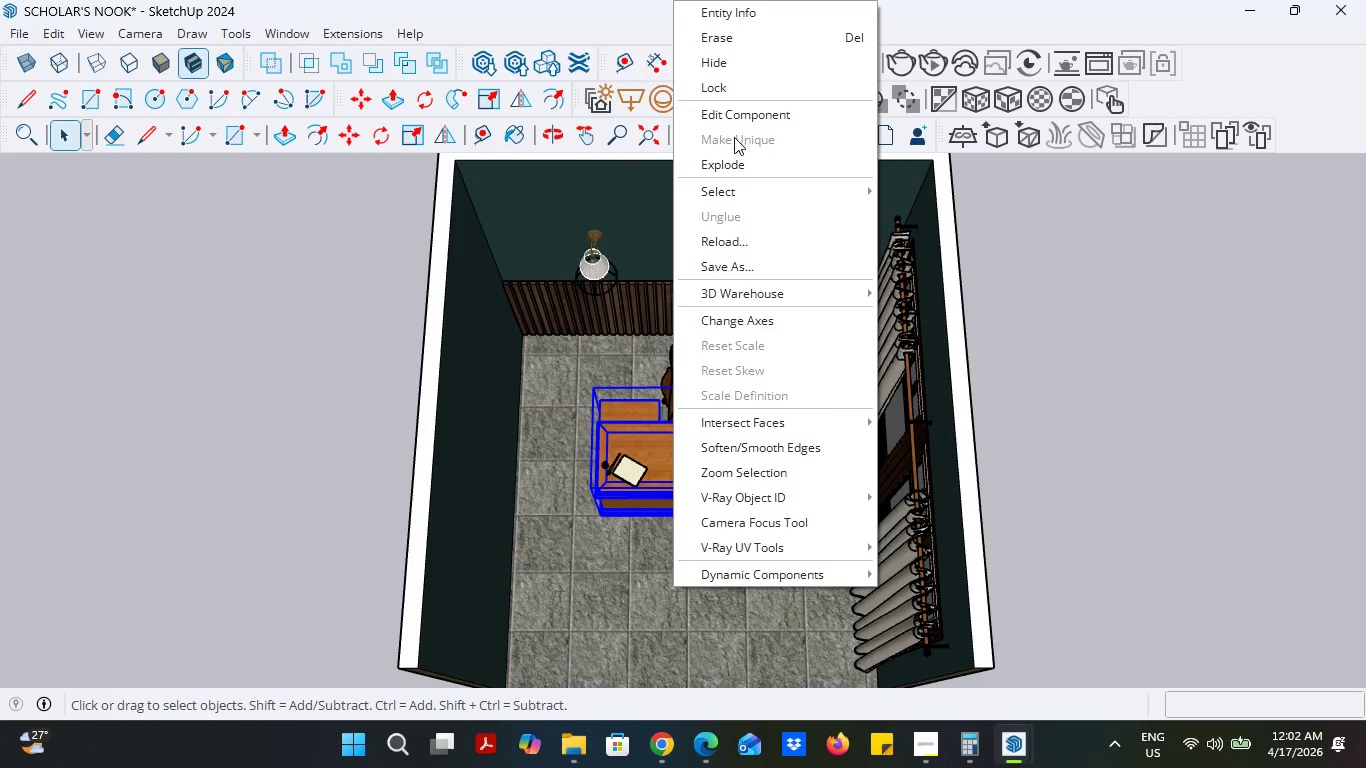 
wait(5.19)
 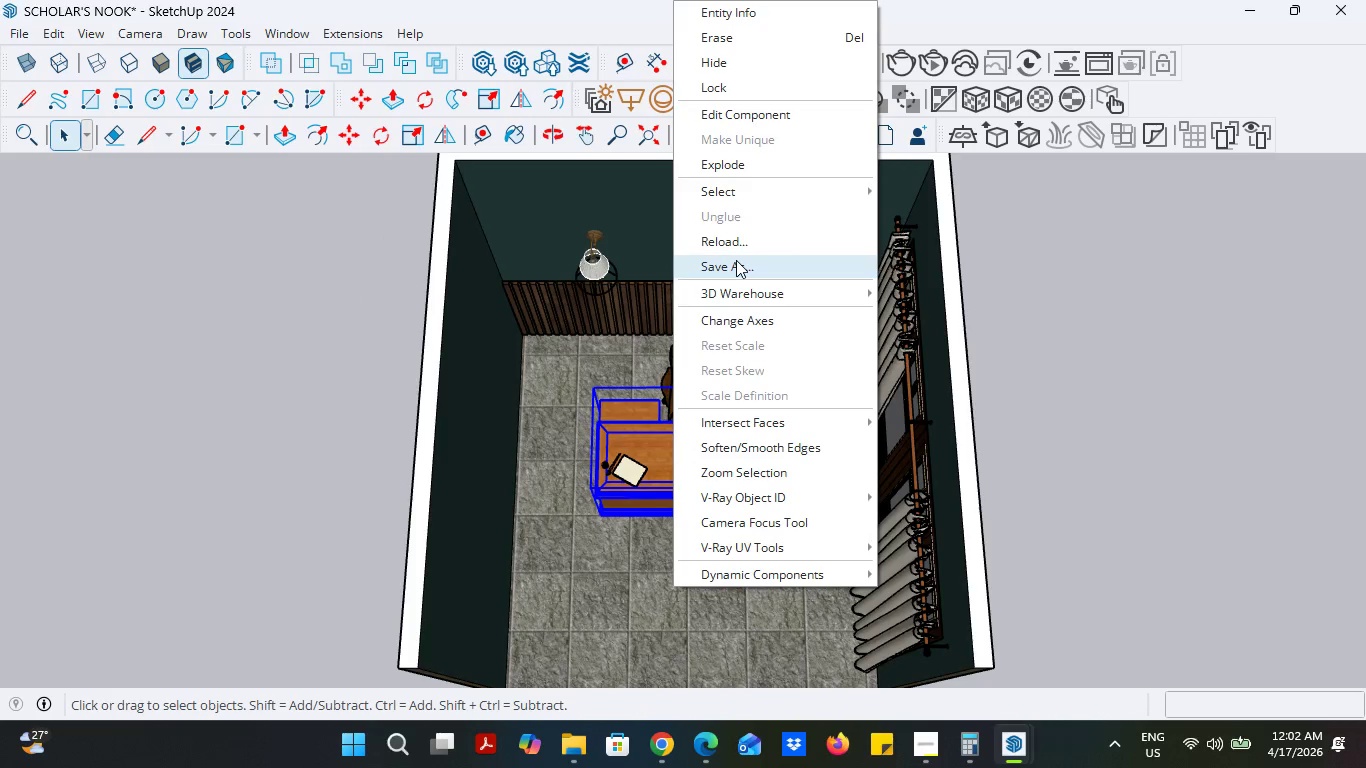 
right_click([687, 437])
 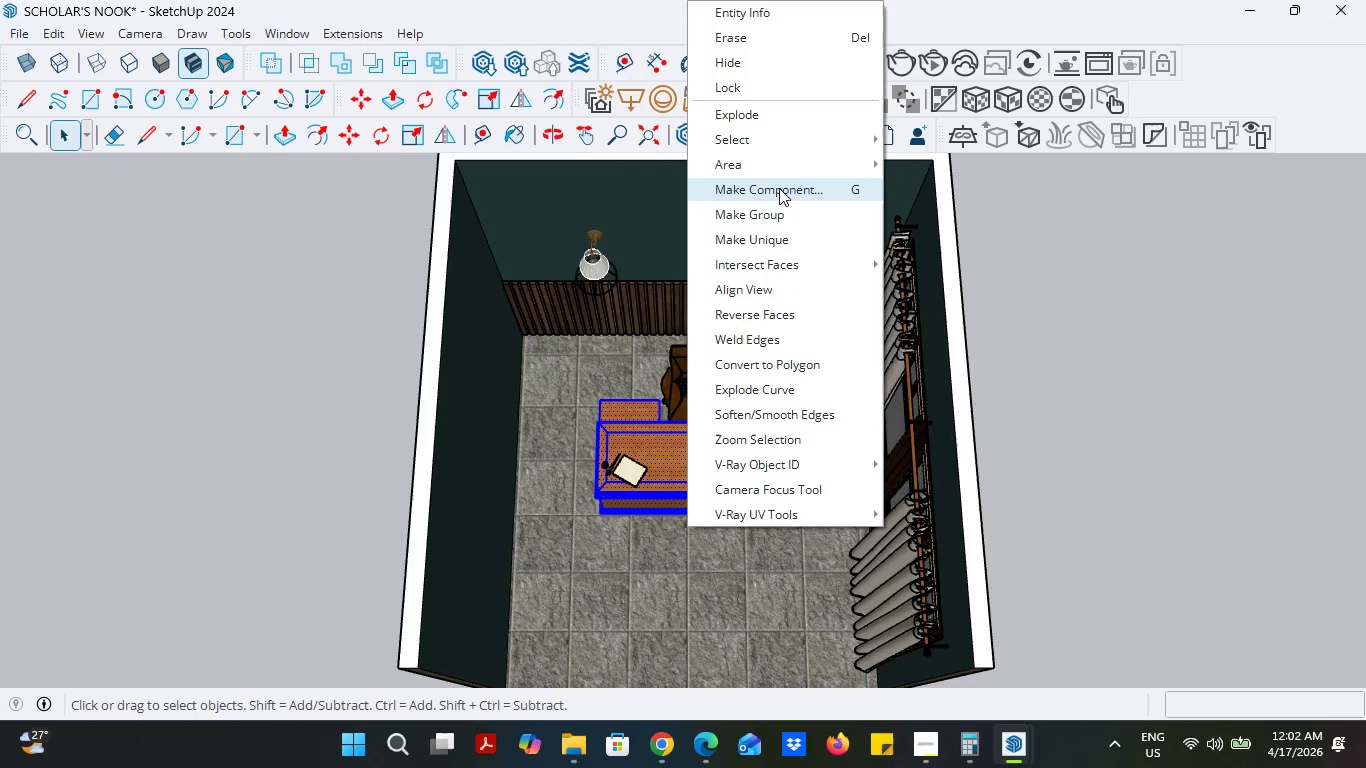 
left_click([779, 188])
 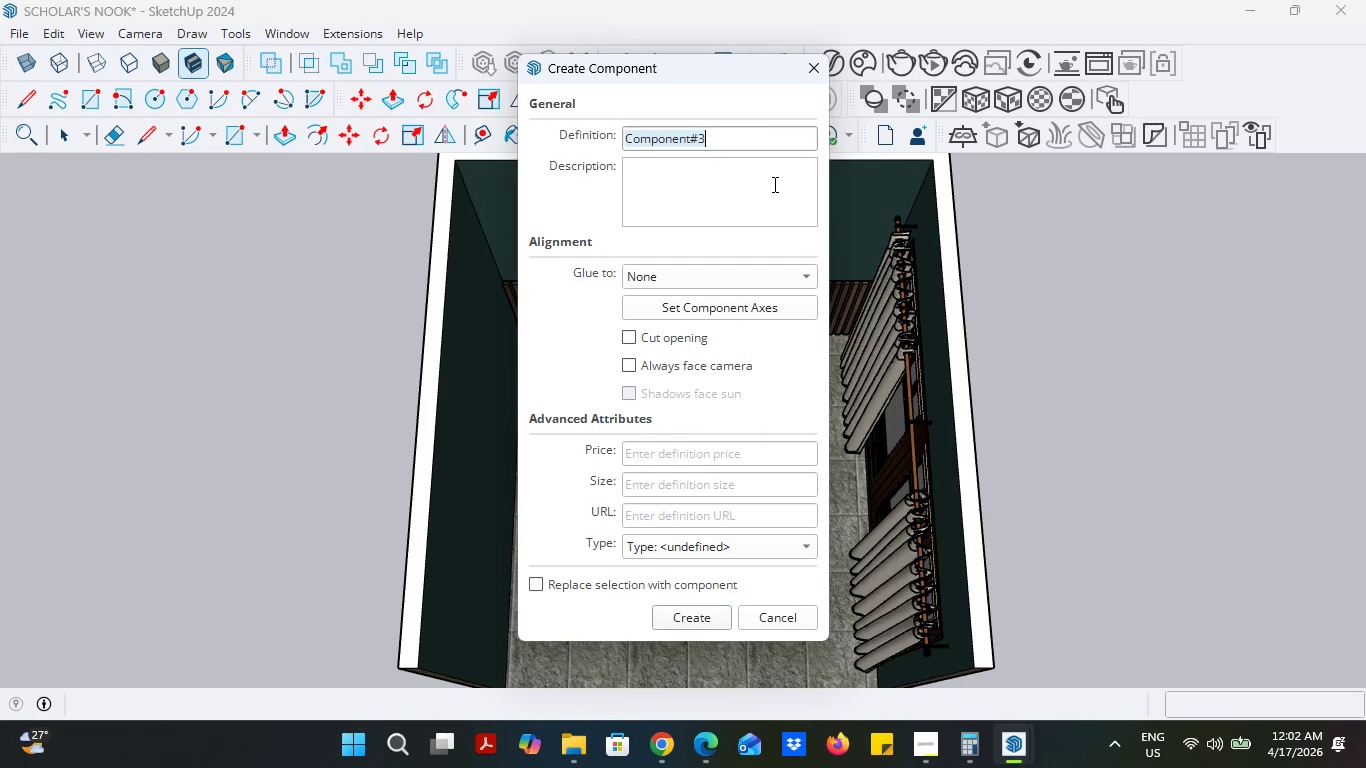 
type(Heavy Ok Desk)
 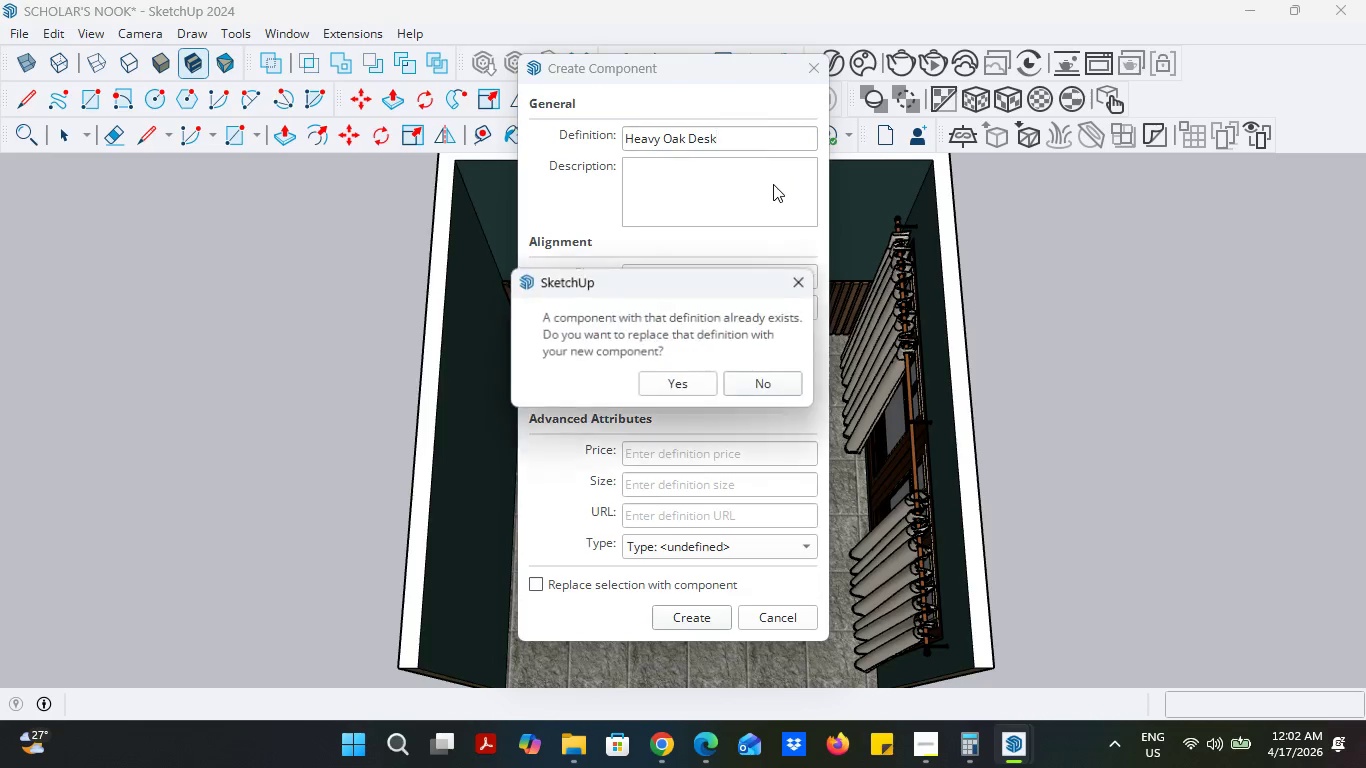 
hold_key(key=A, duration=25.61)
 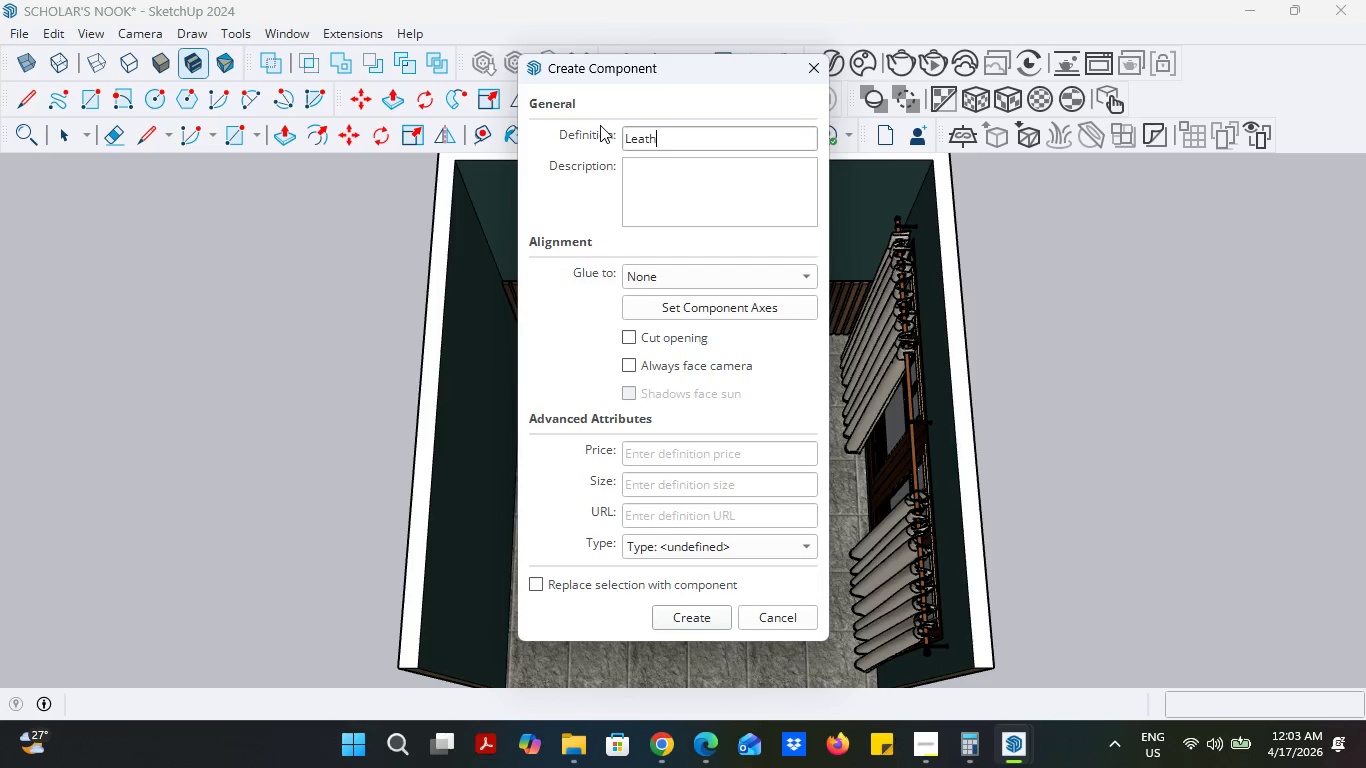 
key(Enter)
 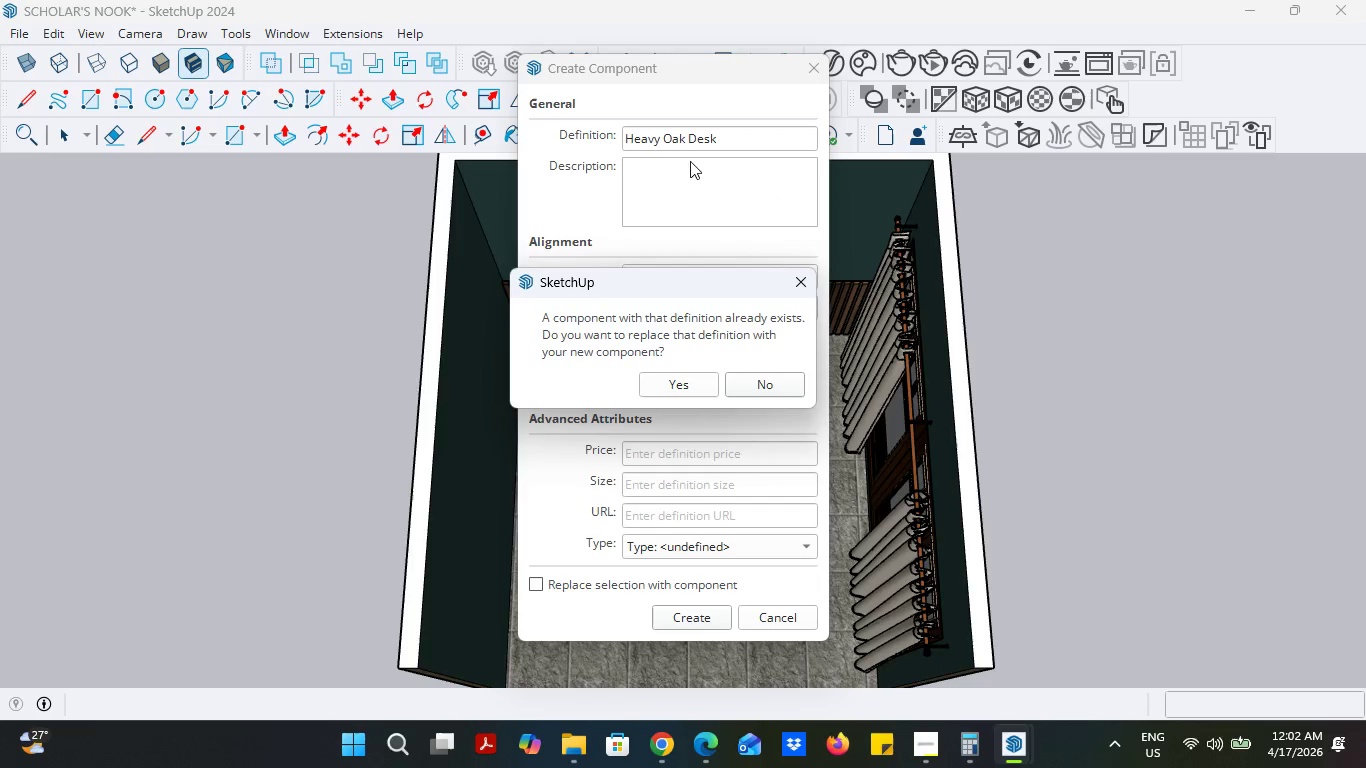 
left_click([696, 396])
 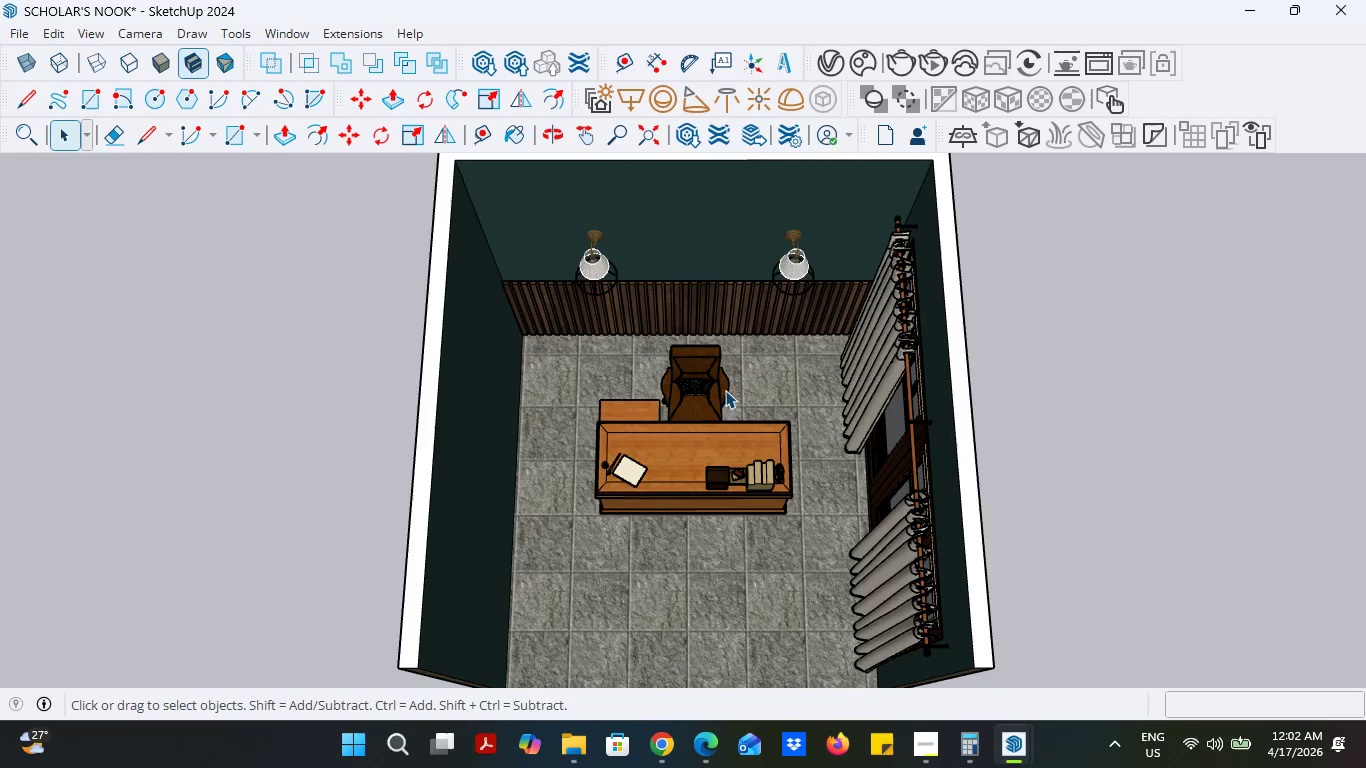 
left_click([709, 386])
 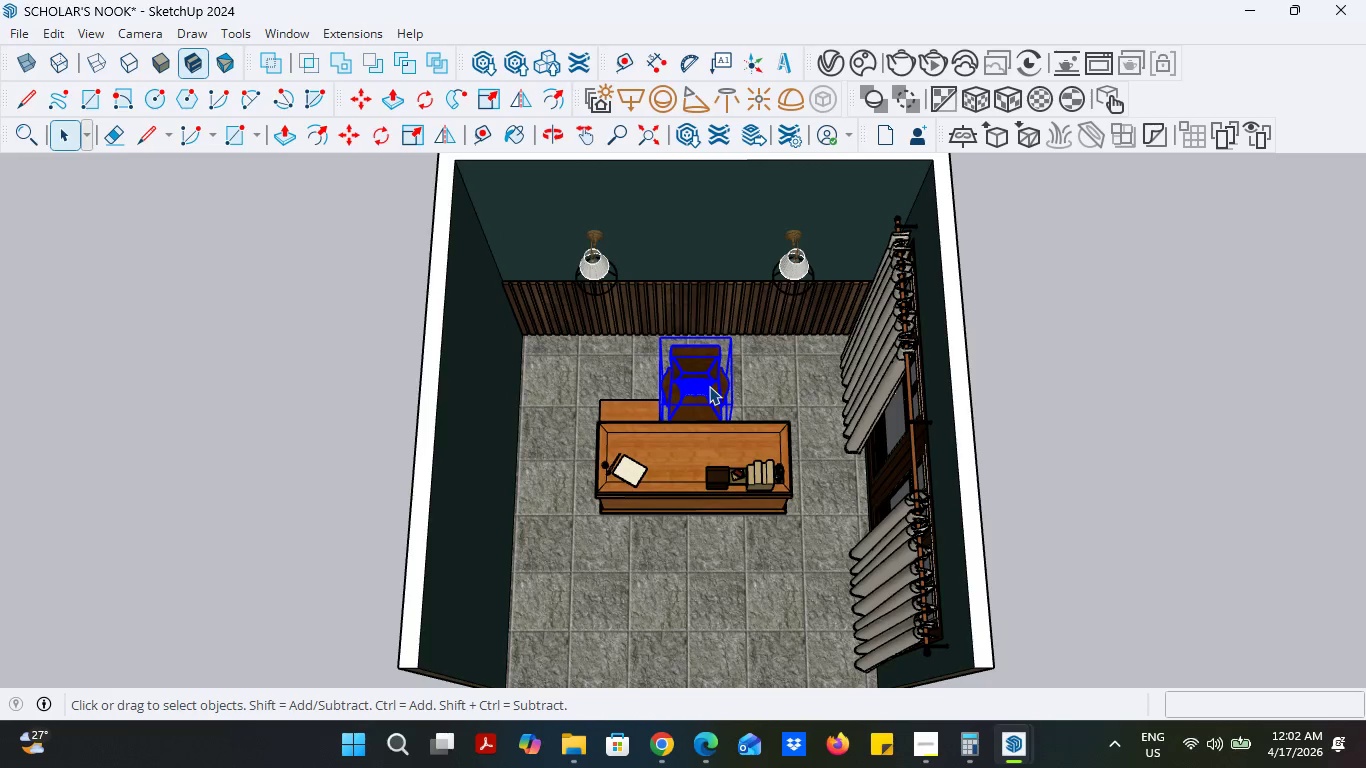 
right_click([709, 386])
 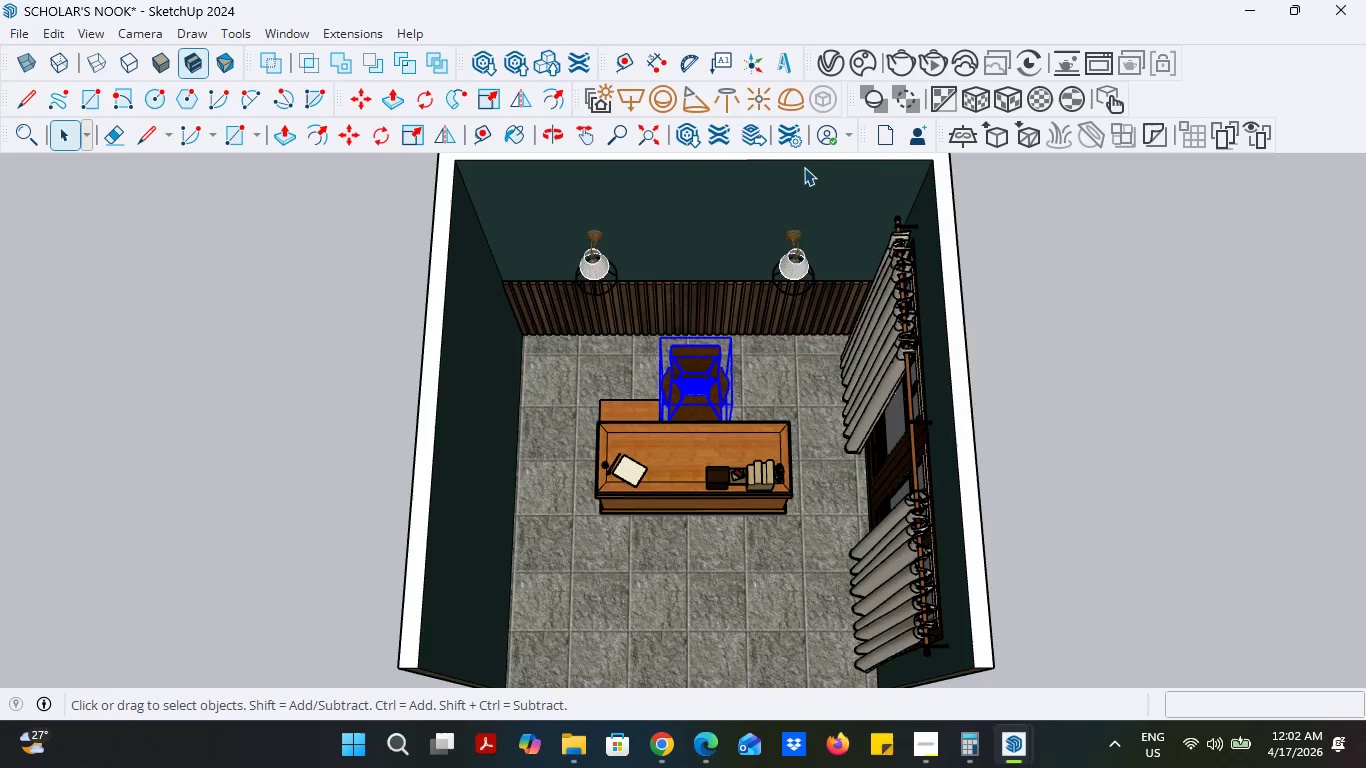 
right_click([703, 356])
 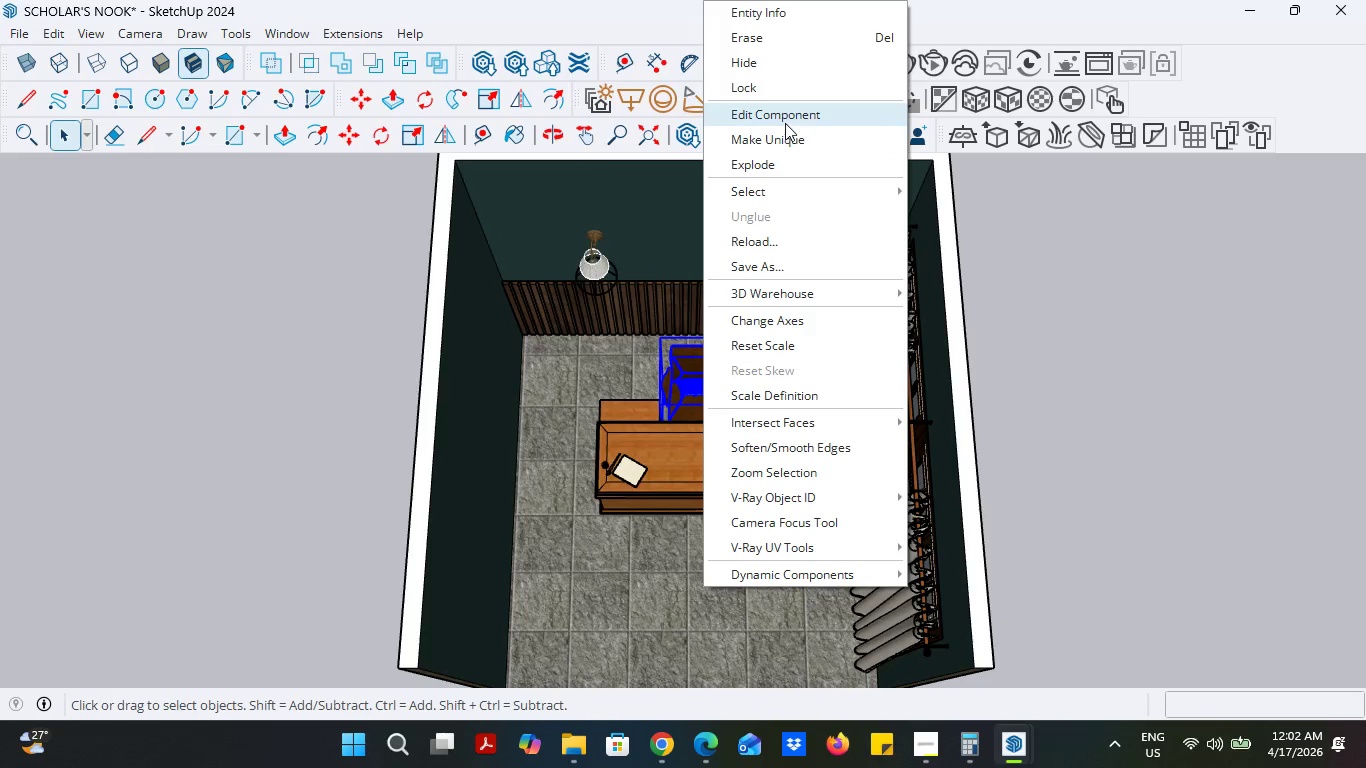 
left_click([786, 122])
 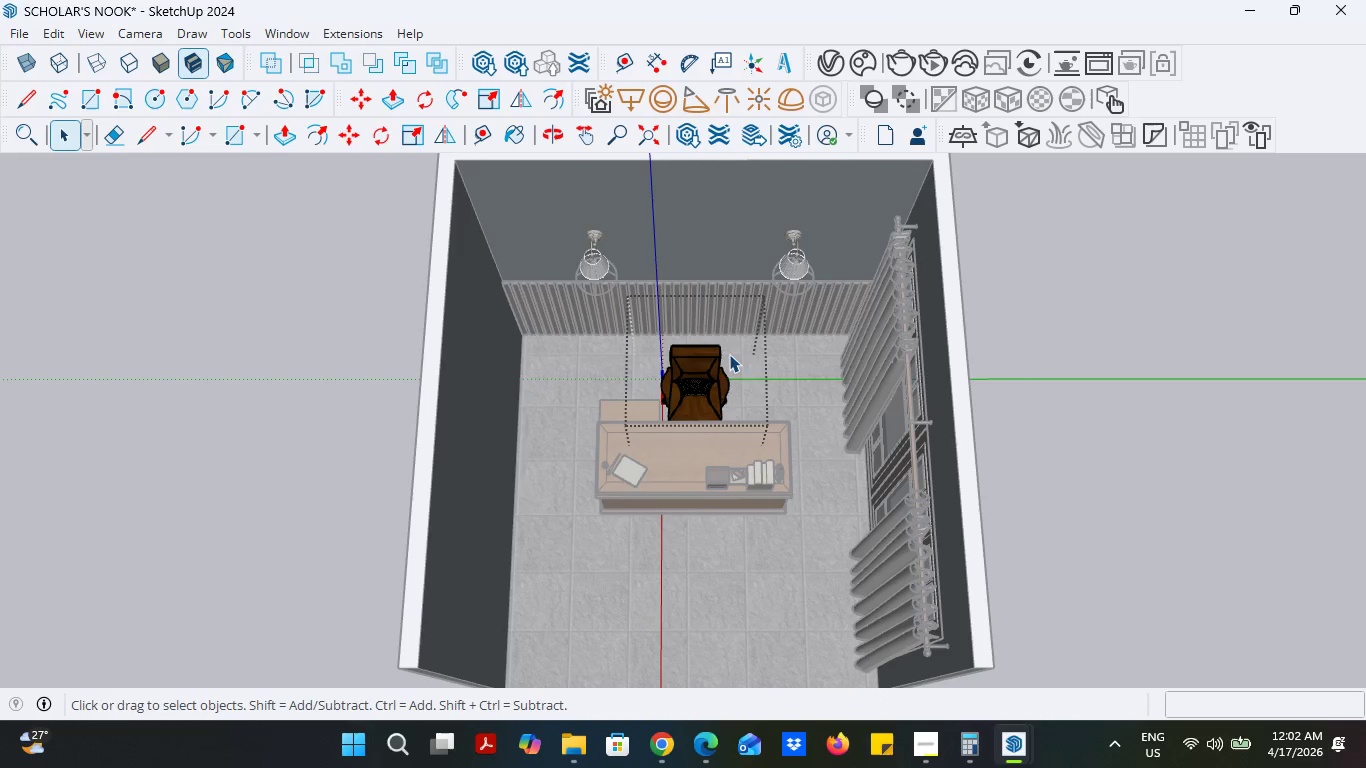 
left_click([1056, 354])
 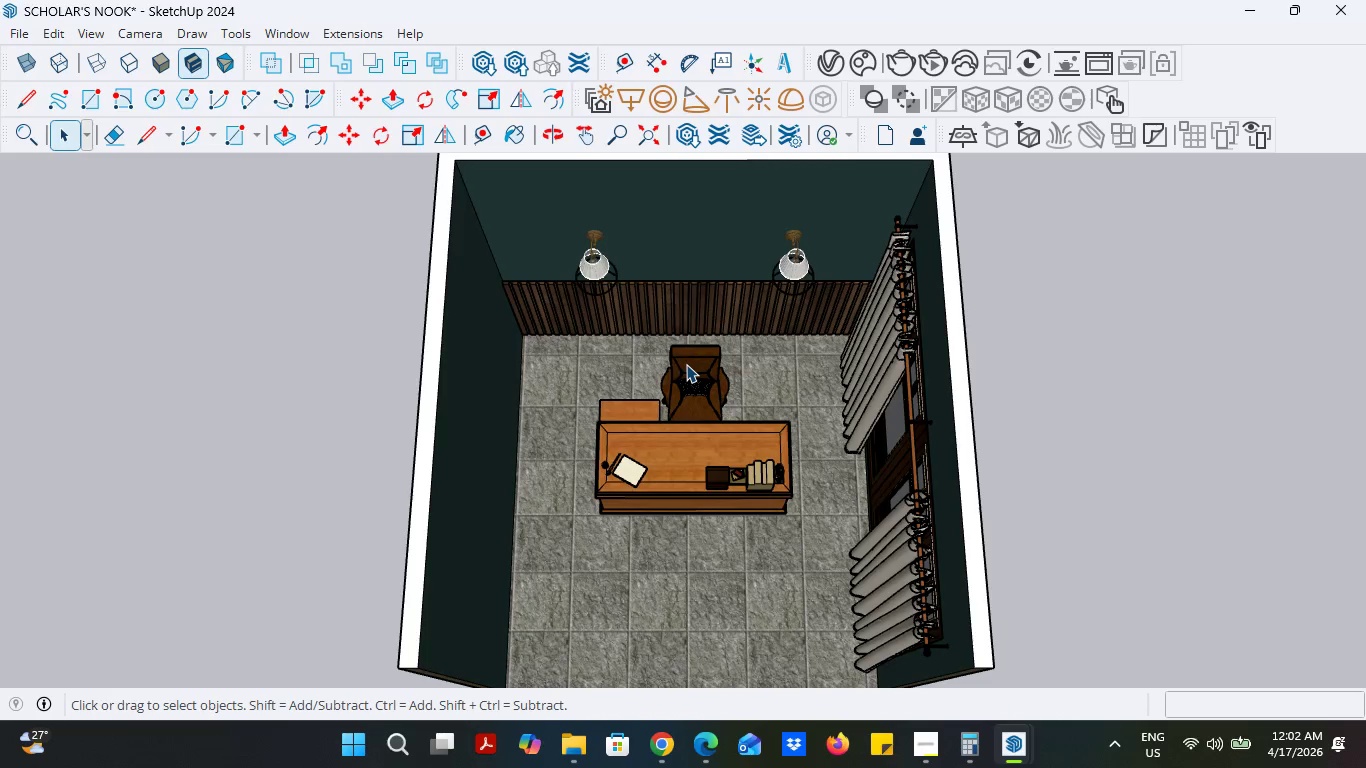 
left_click([686, 365])
 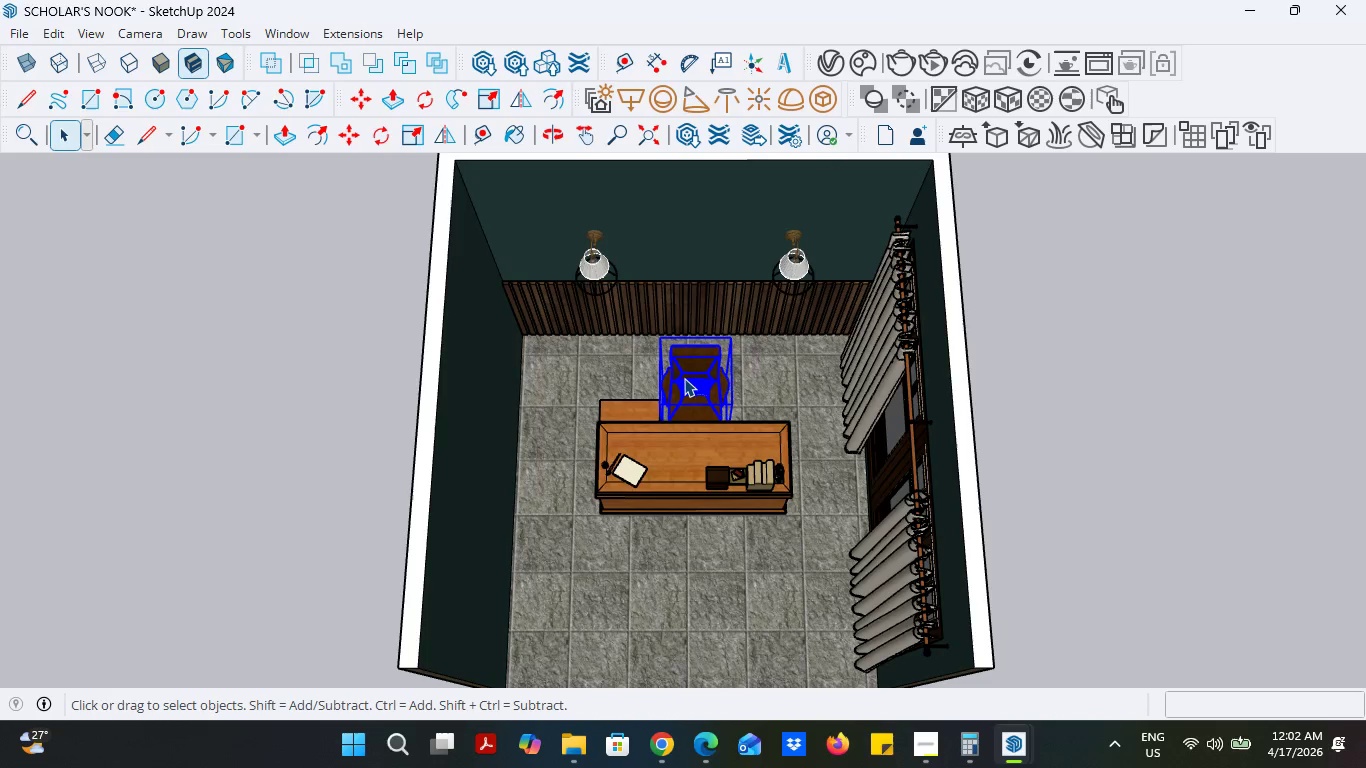 
right_click([684, 378])
 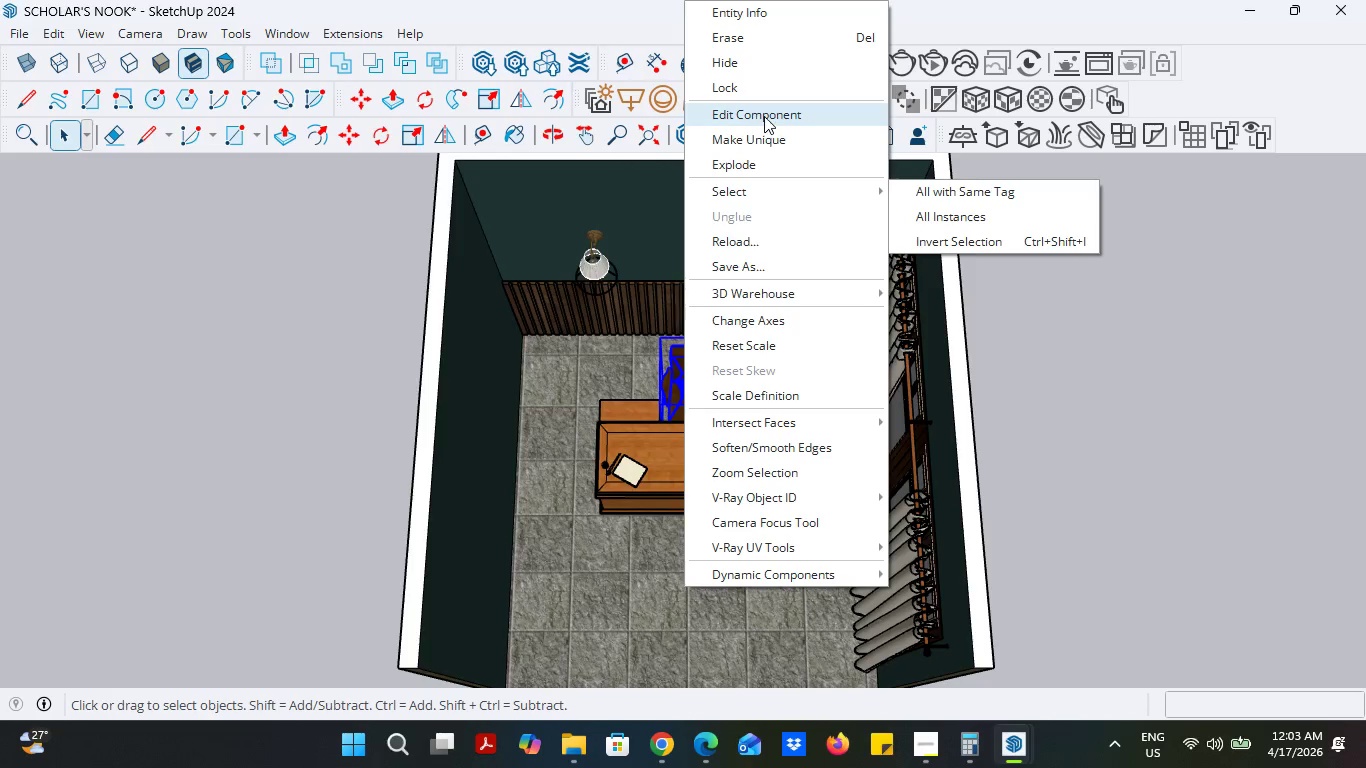 
left_click([761, 167])
 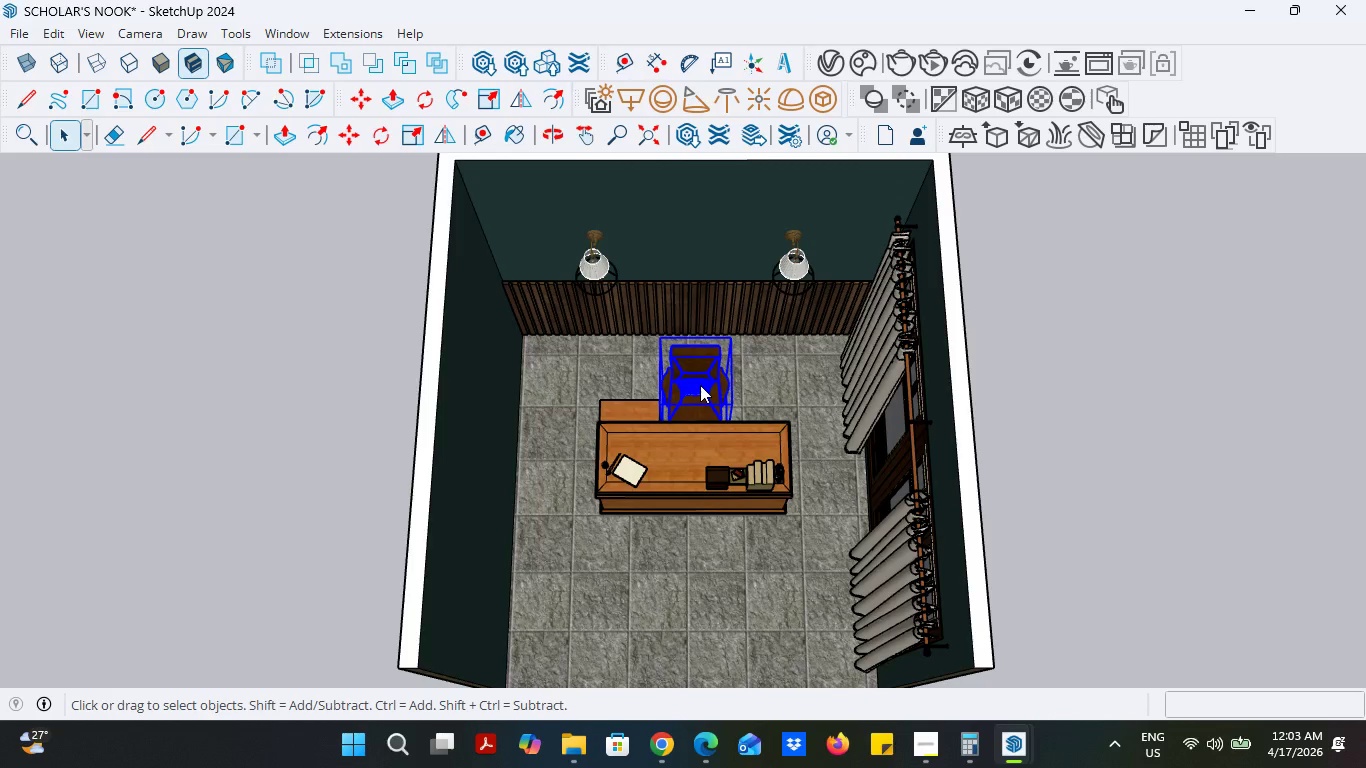 
right_click([700, 385])
 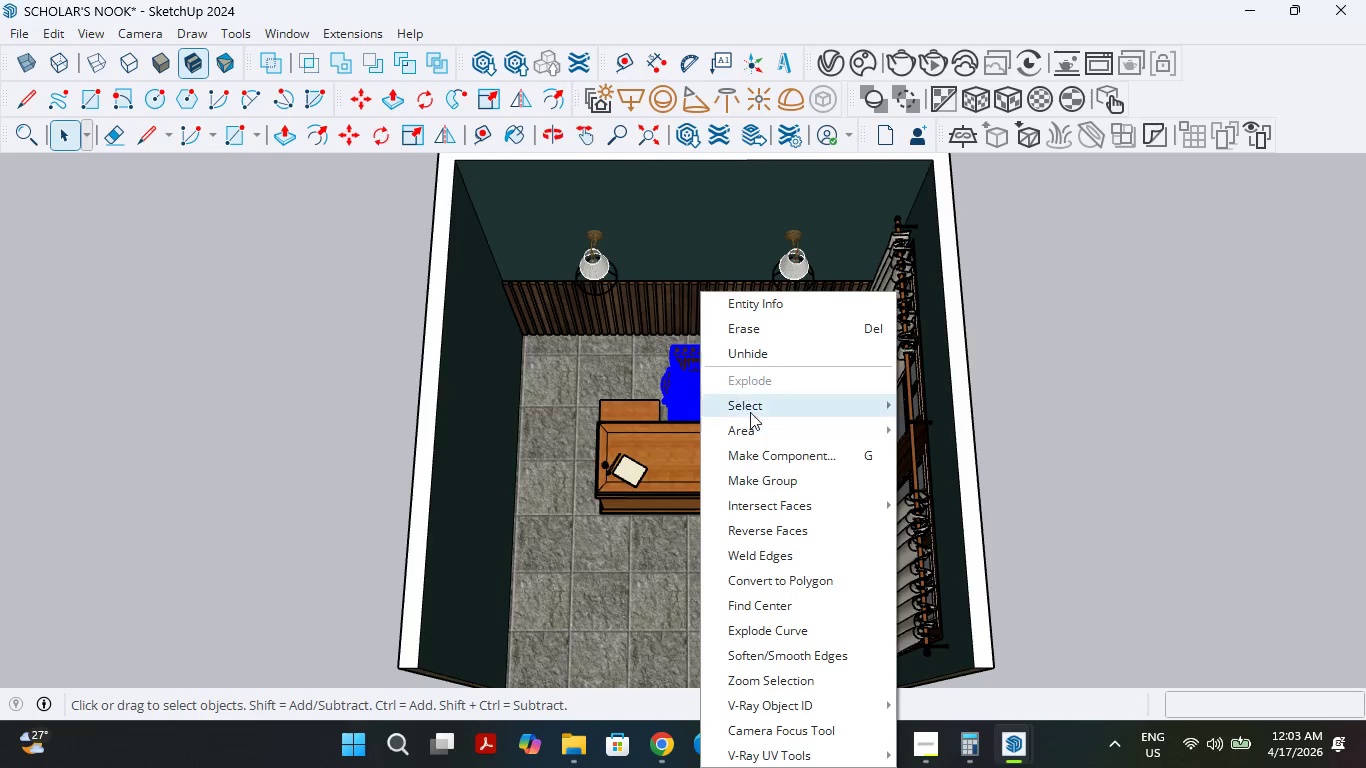 
left_click([772, 454])
 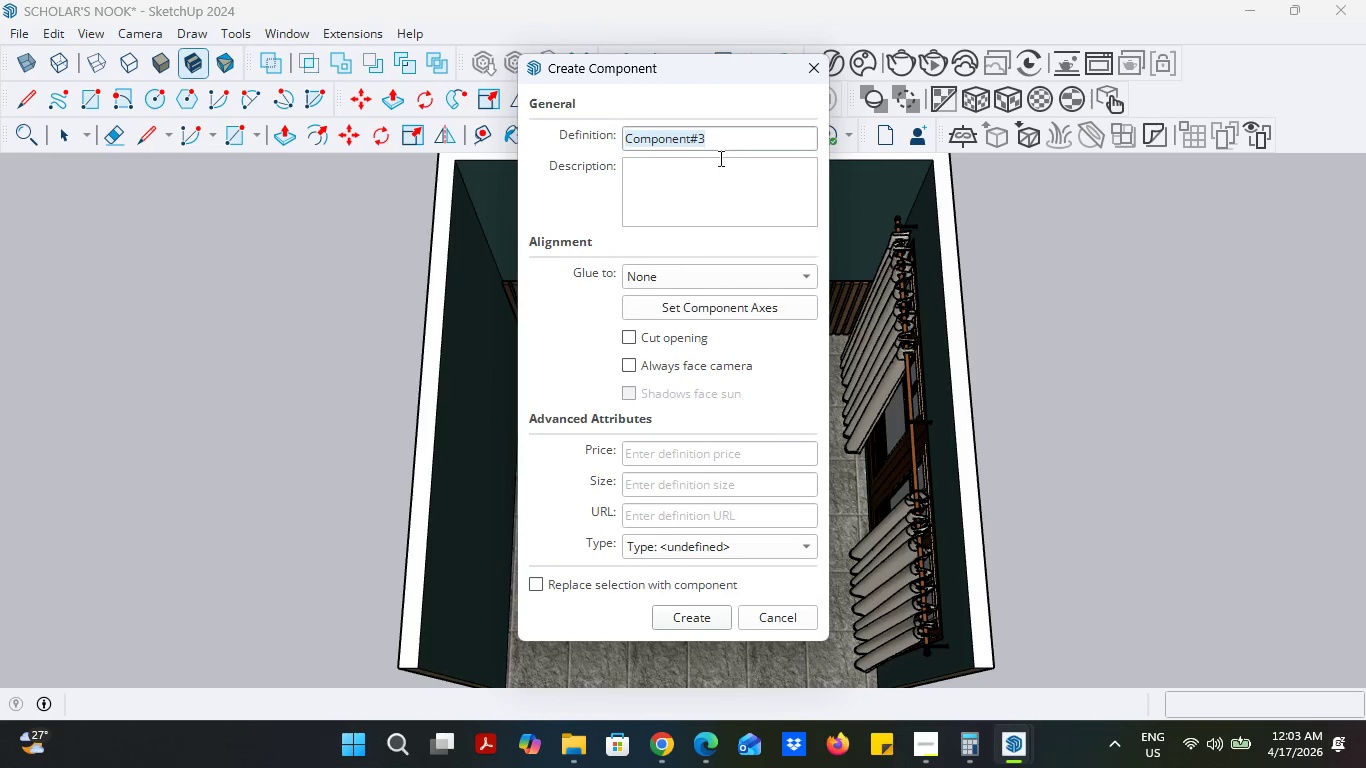 
left_click_drag(start_coordinate=[725, 139], to_coordinate=[602, 125])
 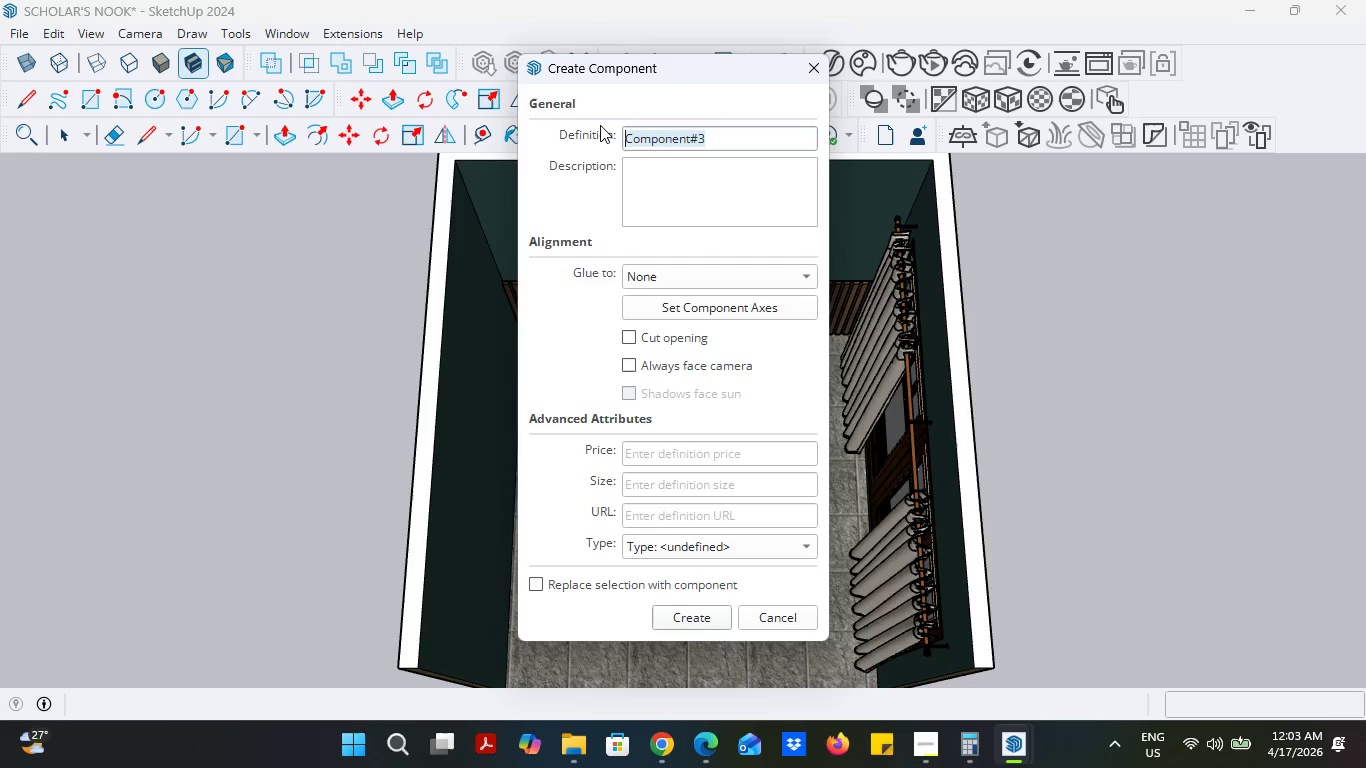 
type(Lether Office Chair)
 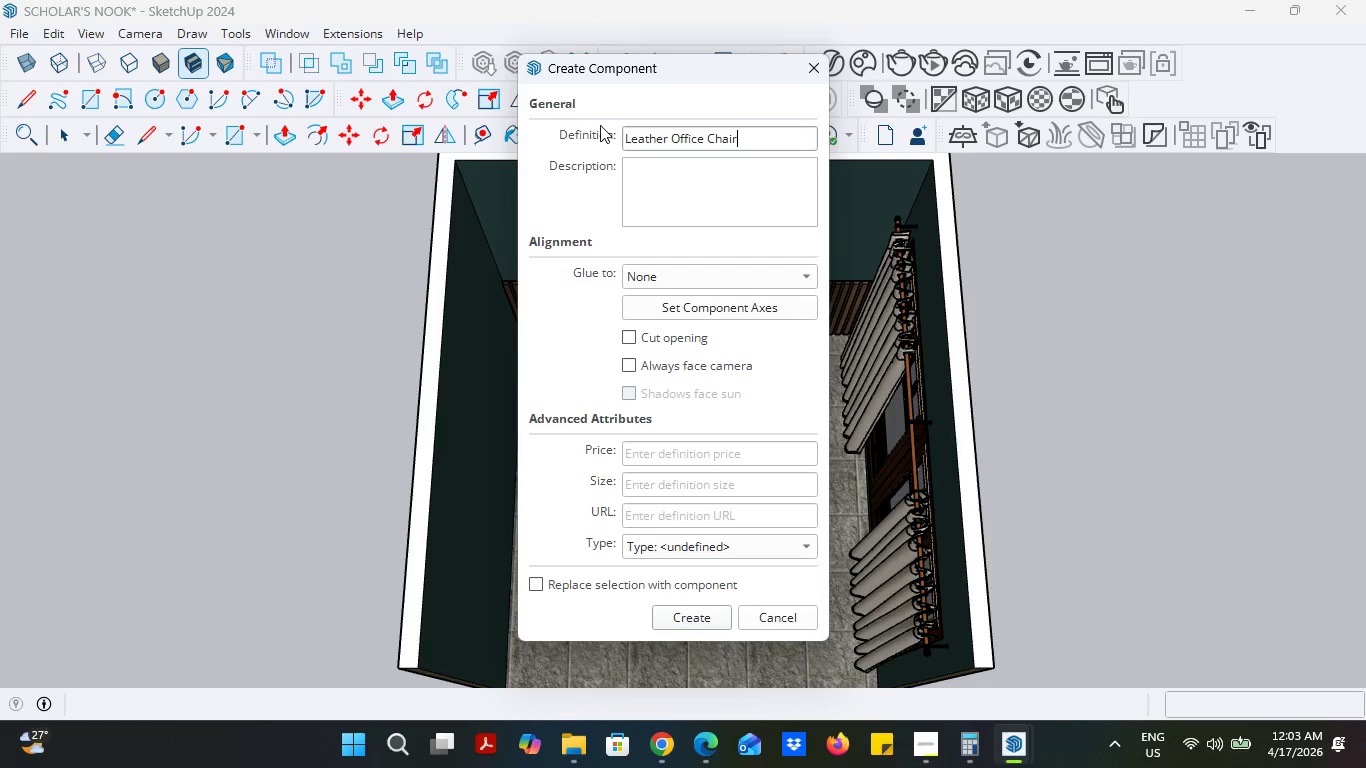 
key(Enter)
 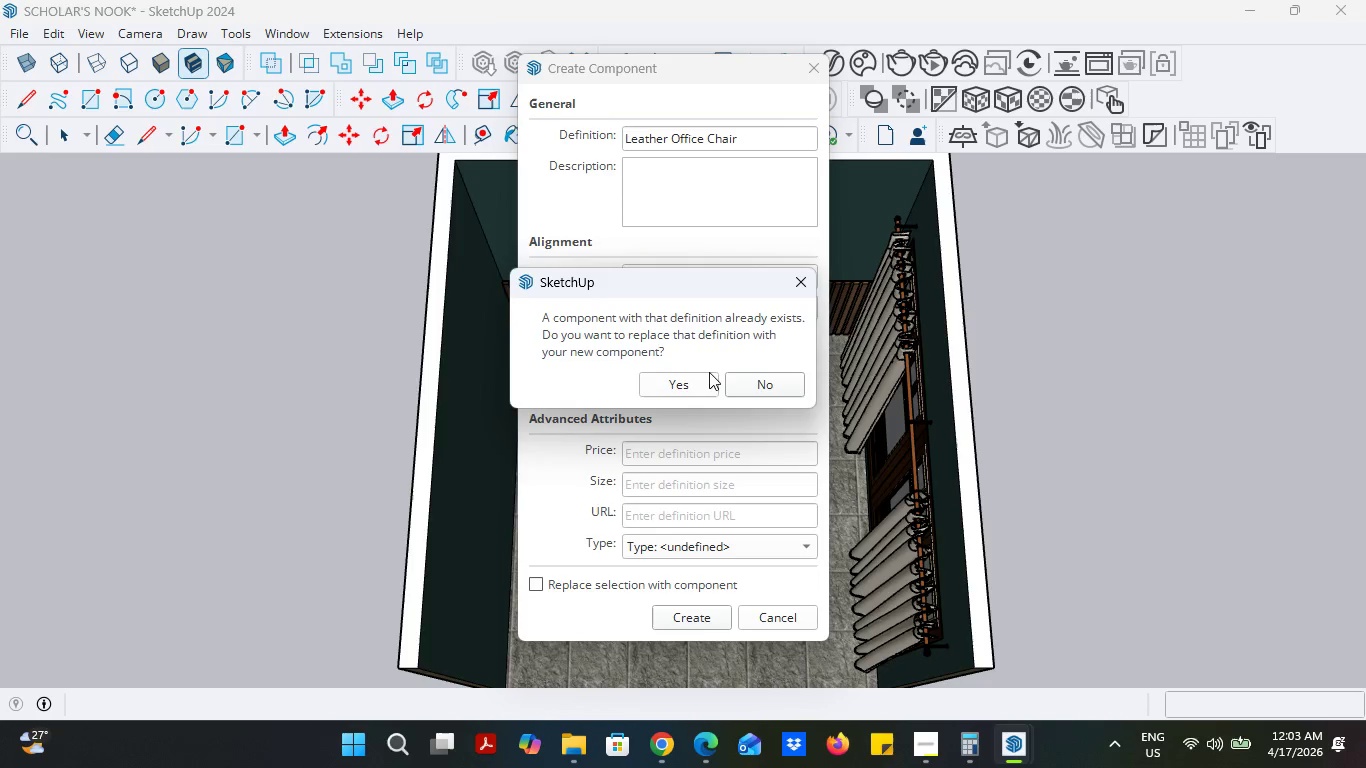 
left_click([699, 377])
 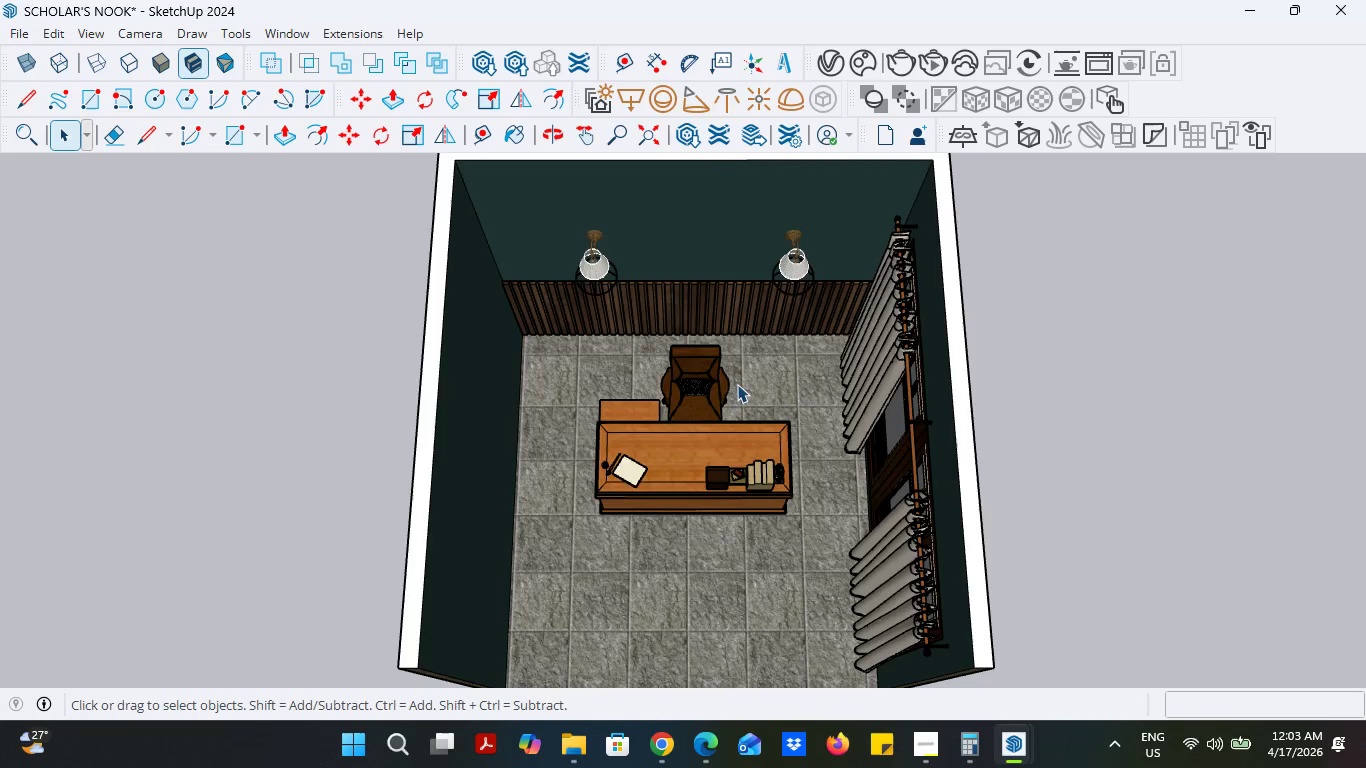 
left_click([715, 384])
 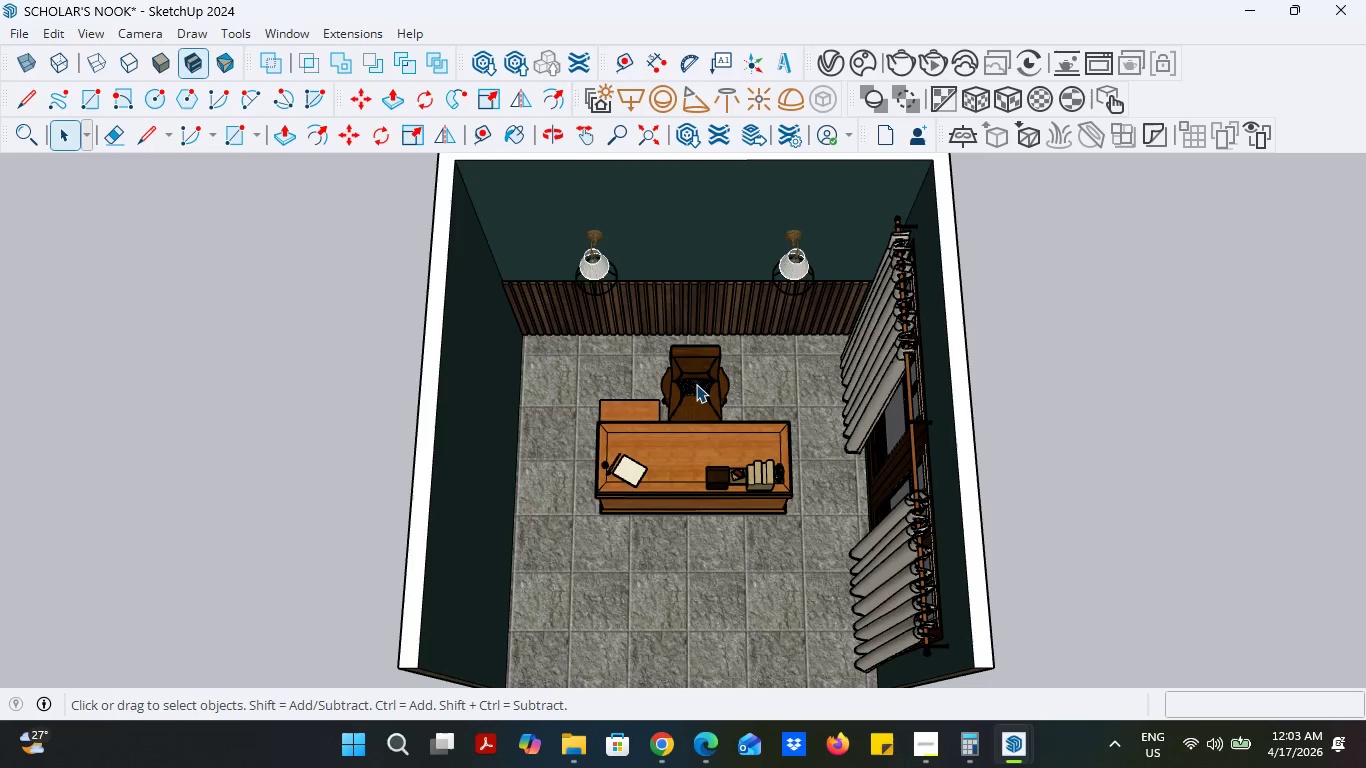 
left_click([682, 393])
 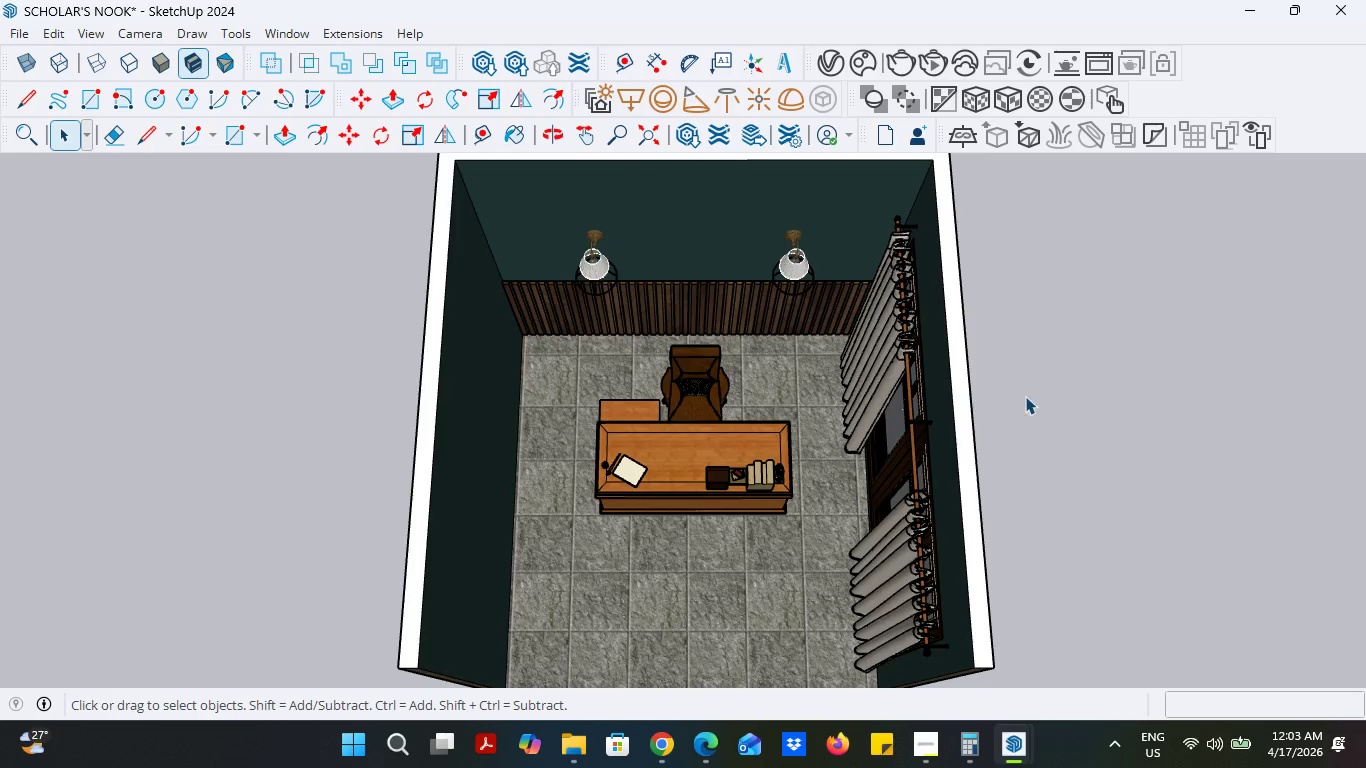 
left_click([1050, 400])
 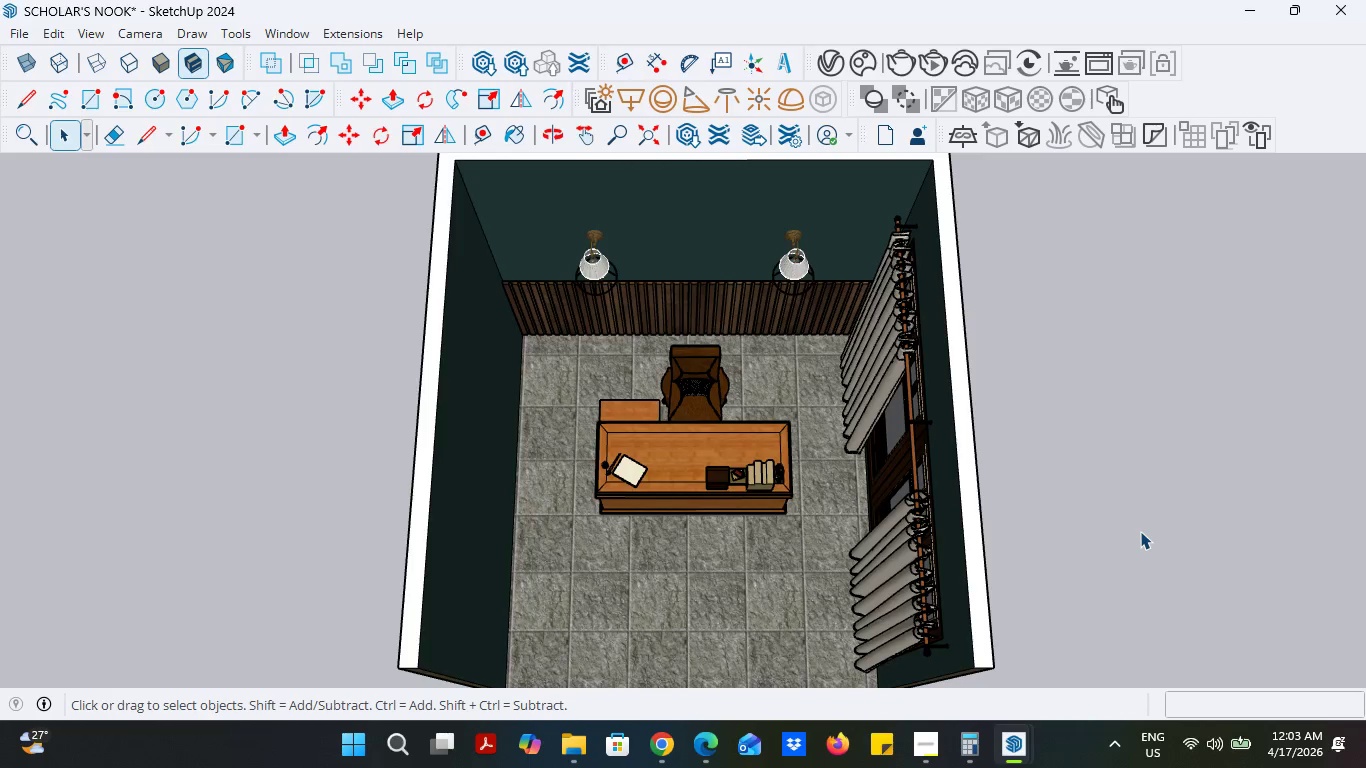 
wait(6.33)
 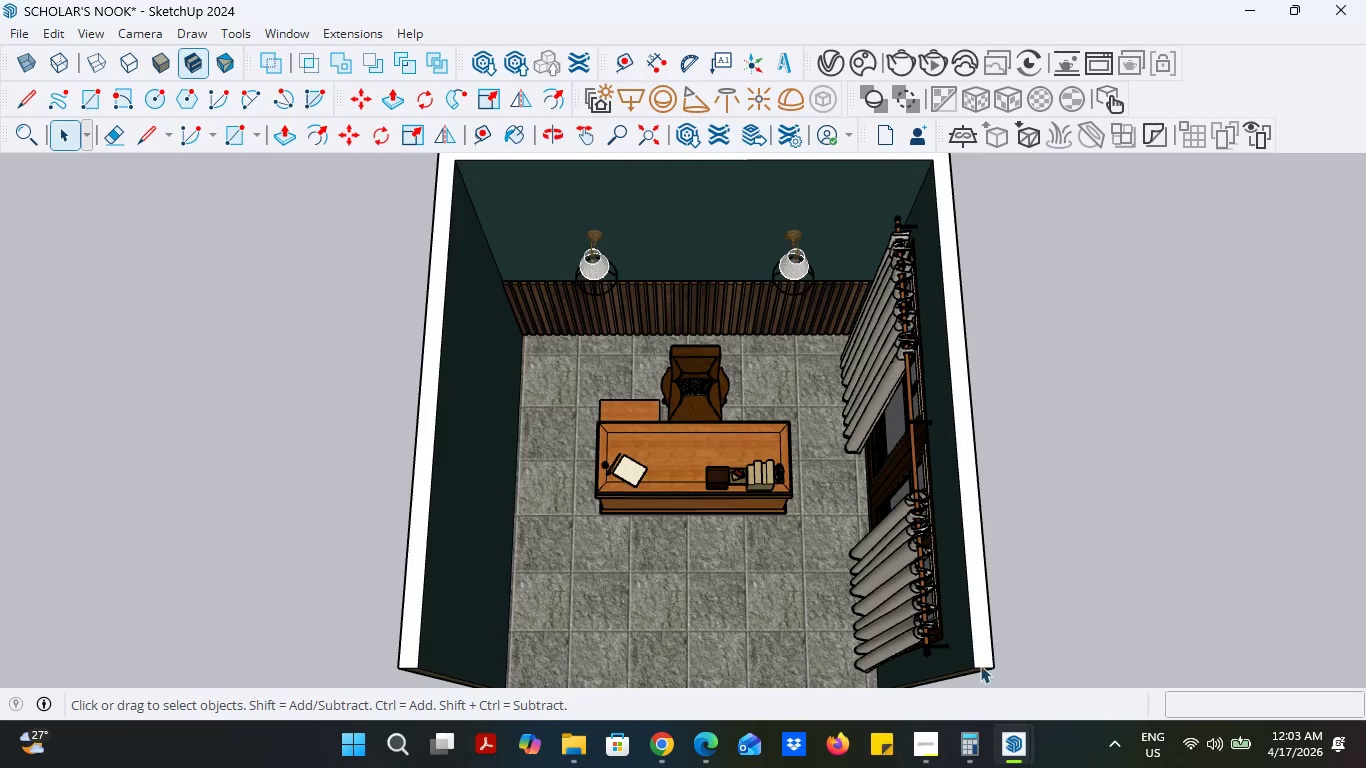 
left_click([685, 446])
 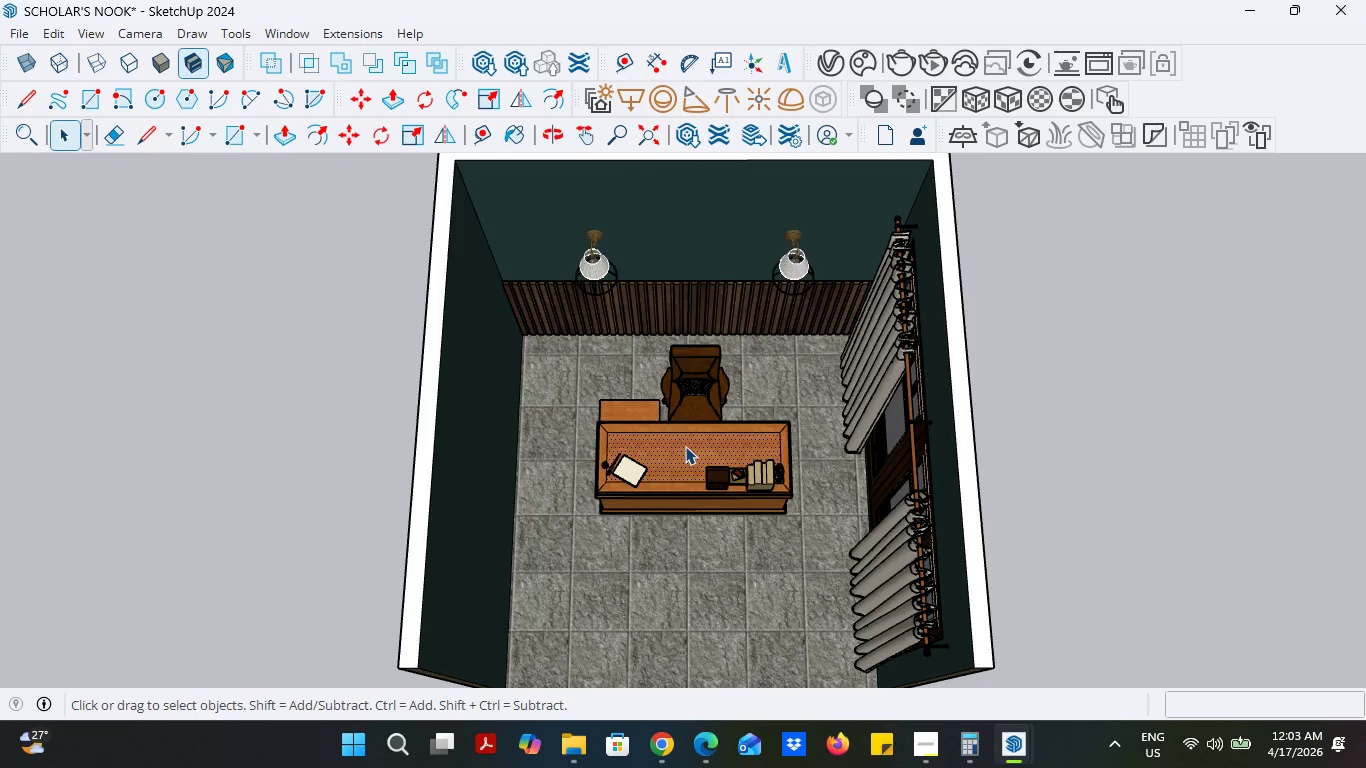 
left_click([666, 431])
 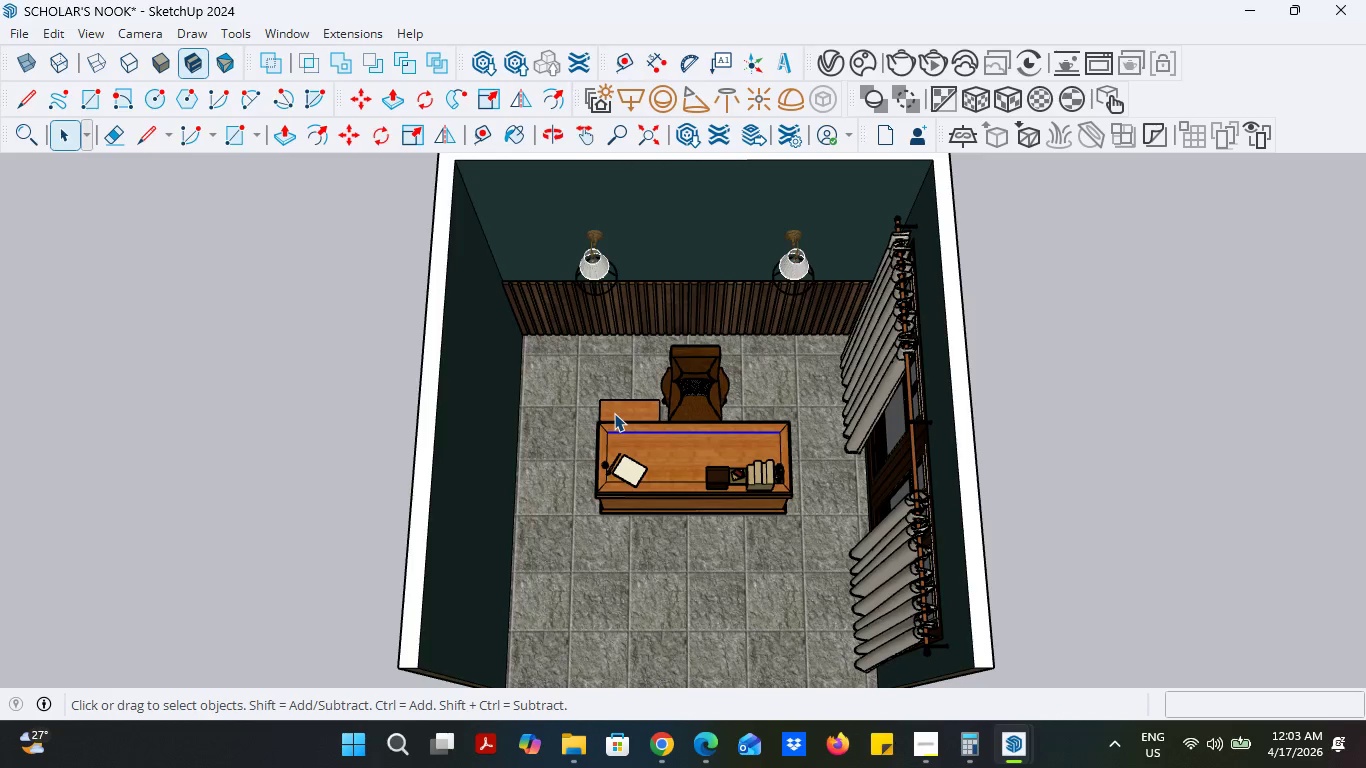 
left_click([614, 412])
 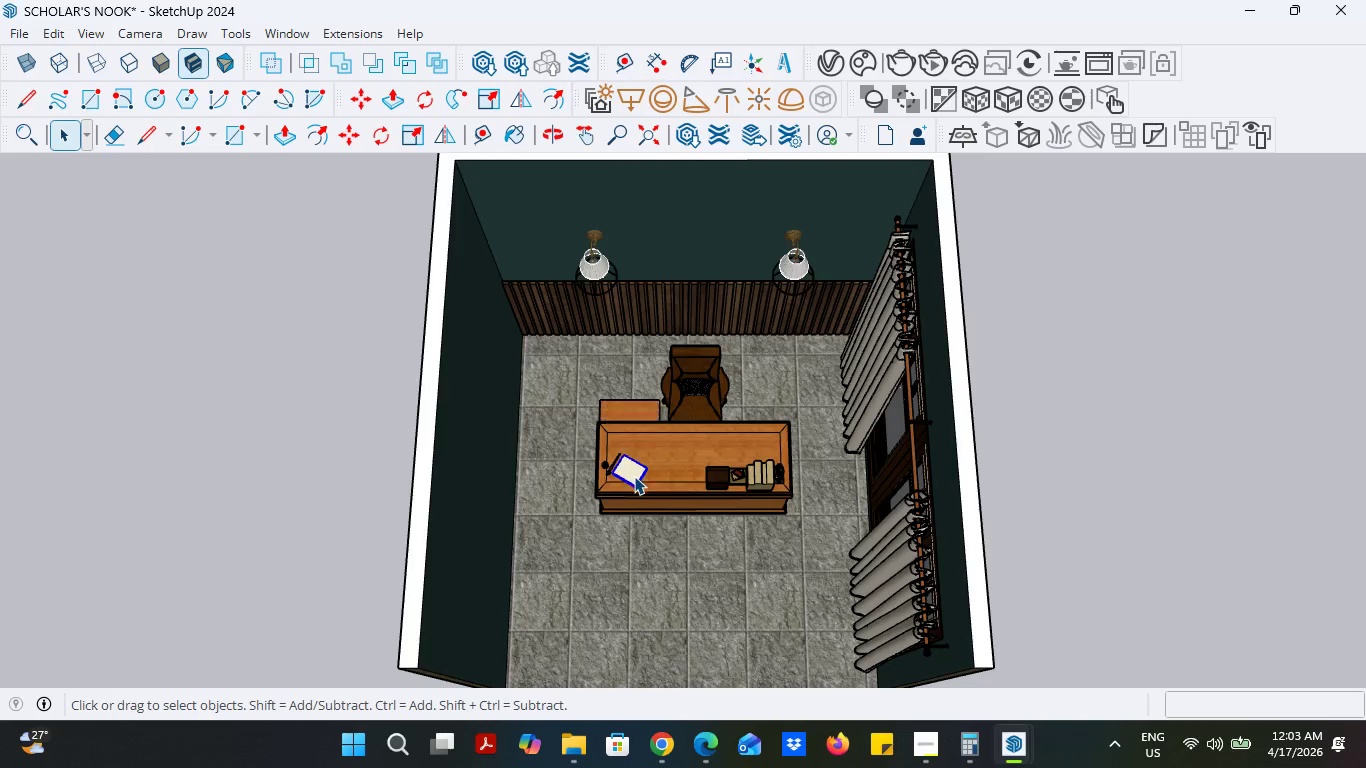 
double_click([664, 497])
 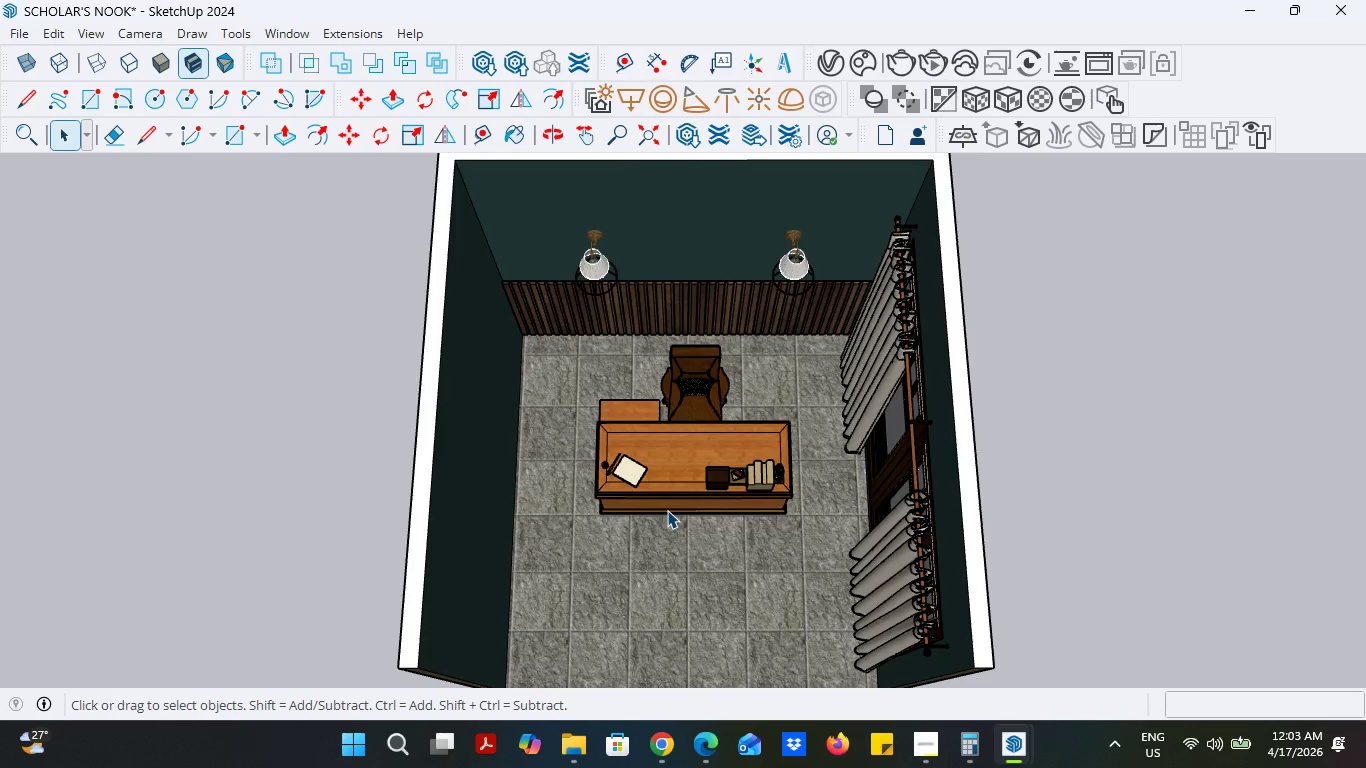 
left_click([701, 420])
 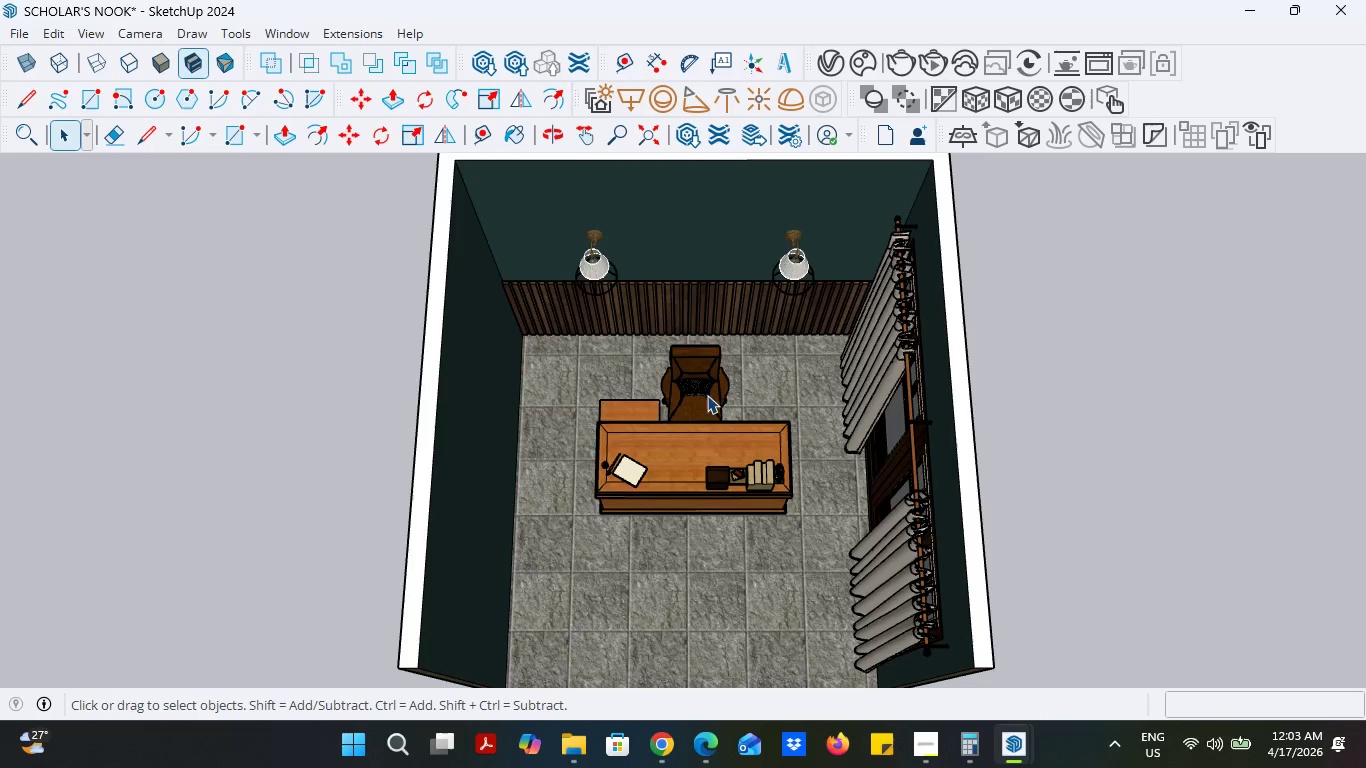 
left_click([1331, 525])
 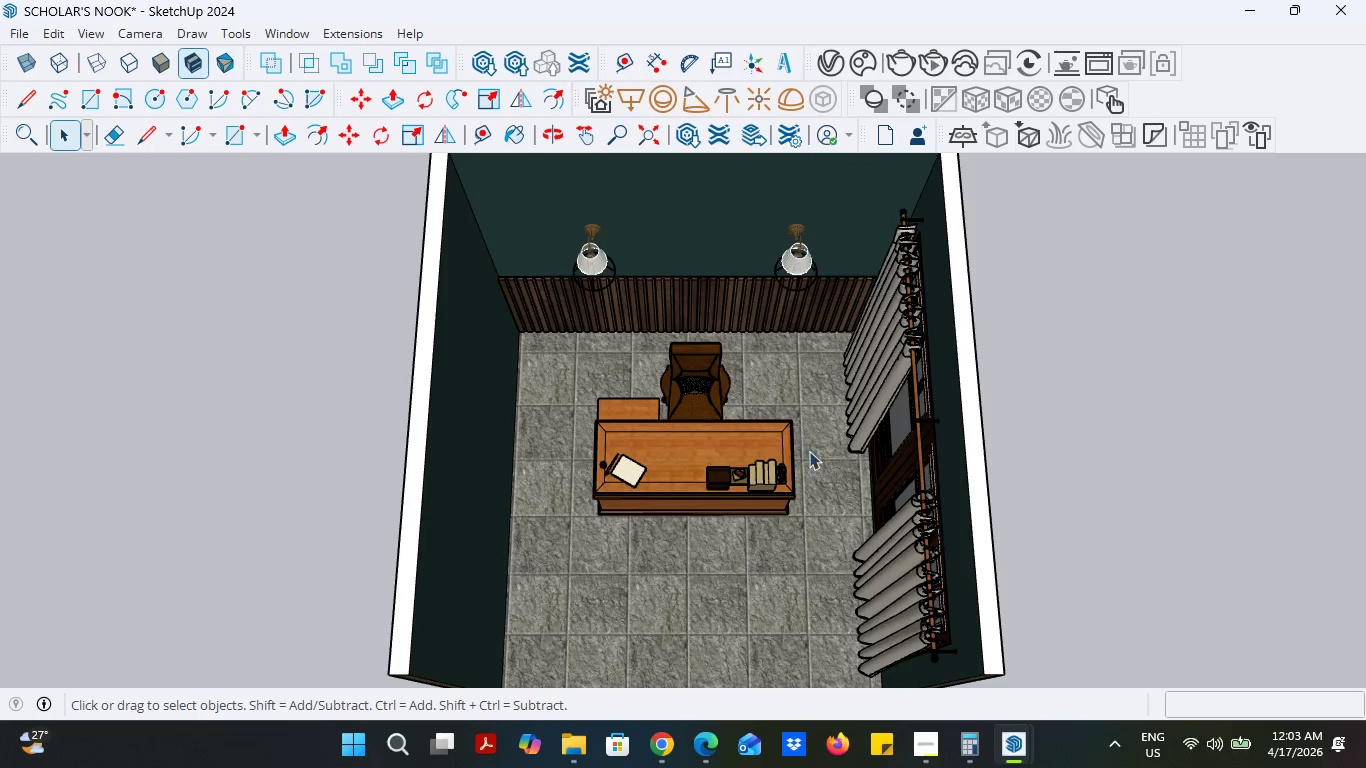 
scroll: coordinate [693, 429], scroll_direction: none, amount: 0.0
 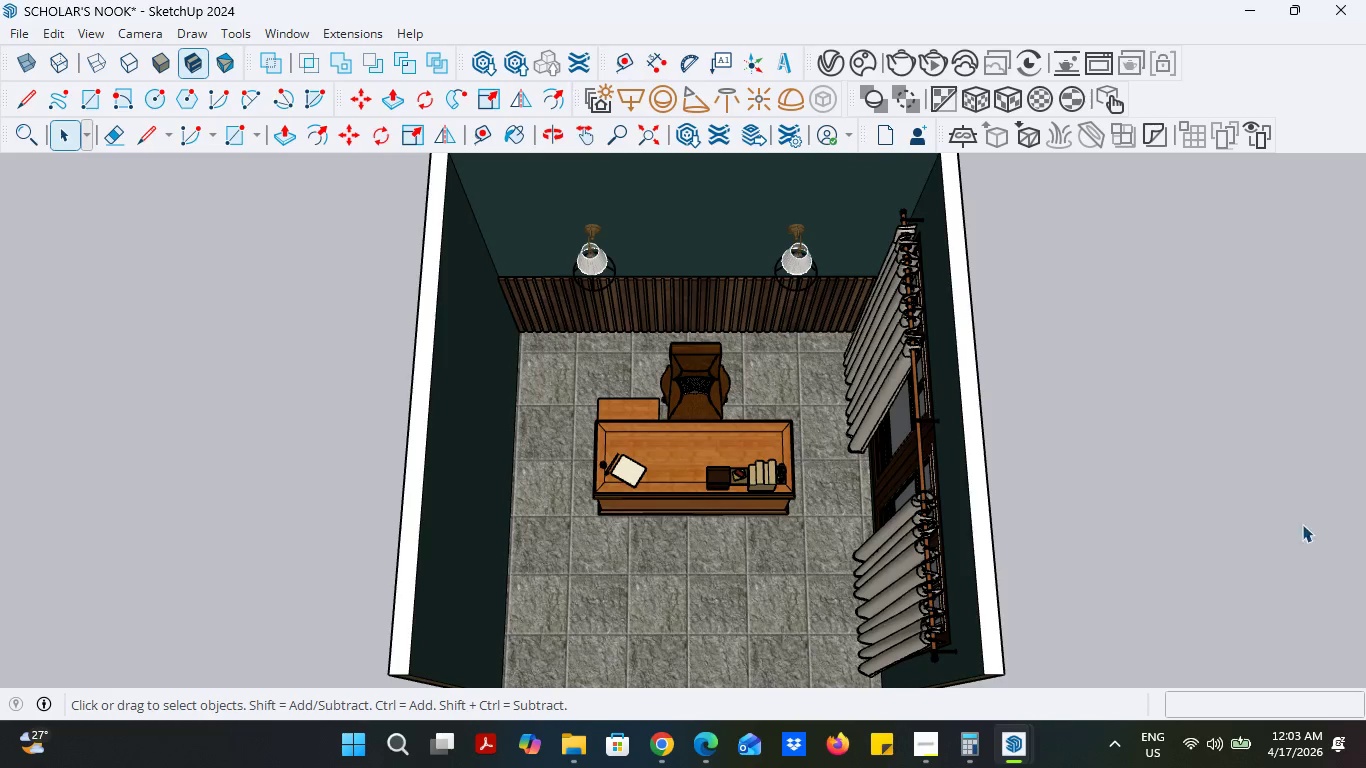 
double_click([794, 450])
 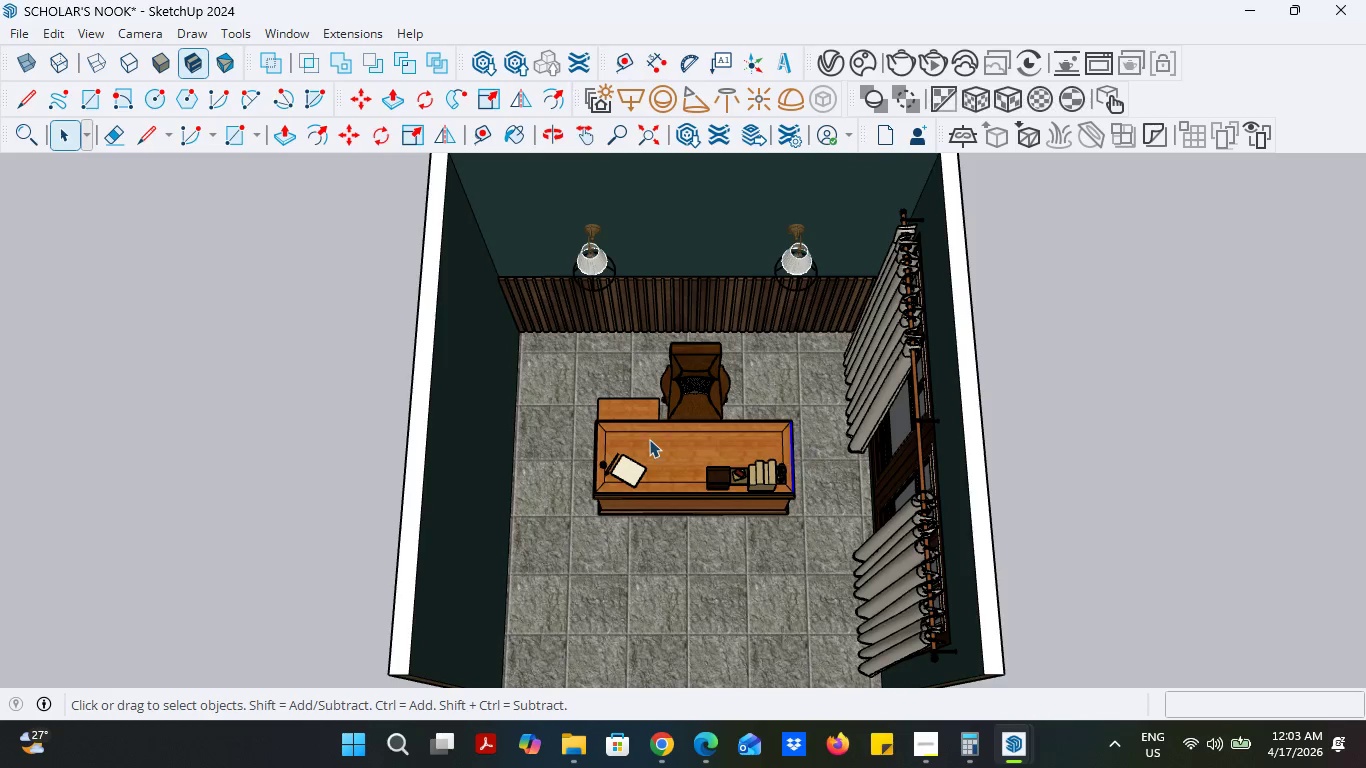 
triple_click([649, 439])
 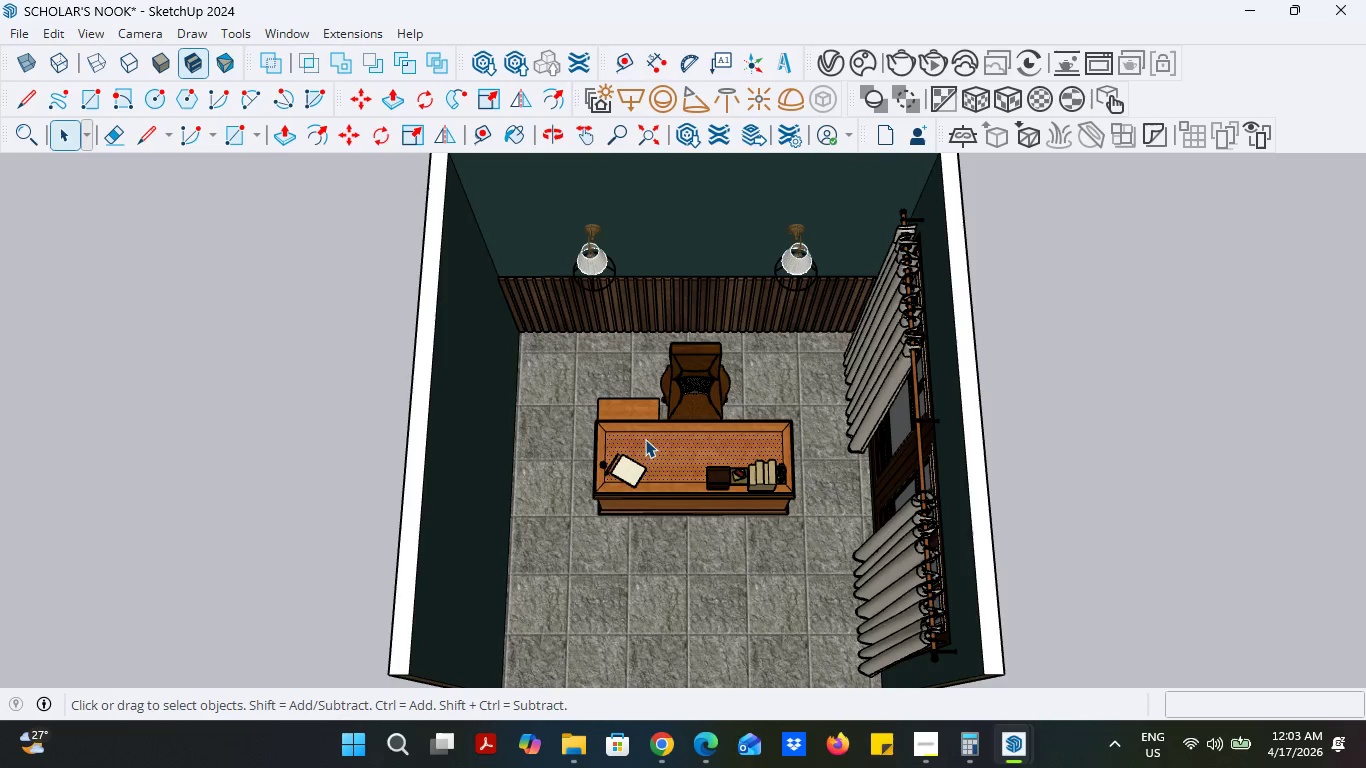 
key(Control+Z)
 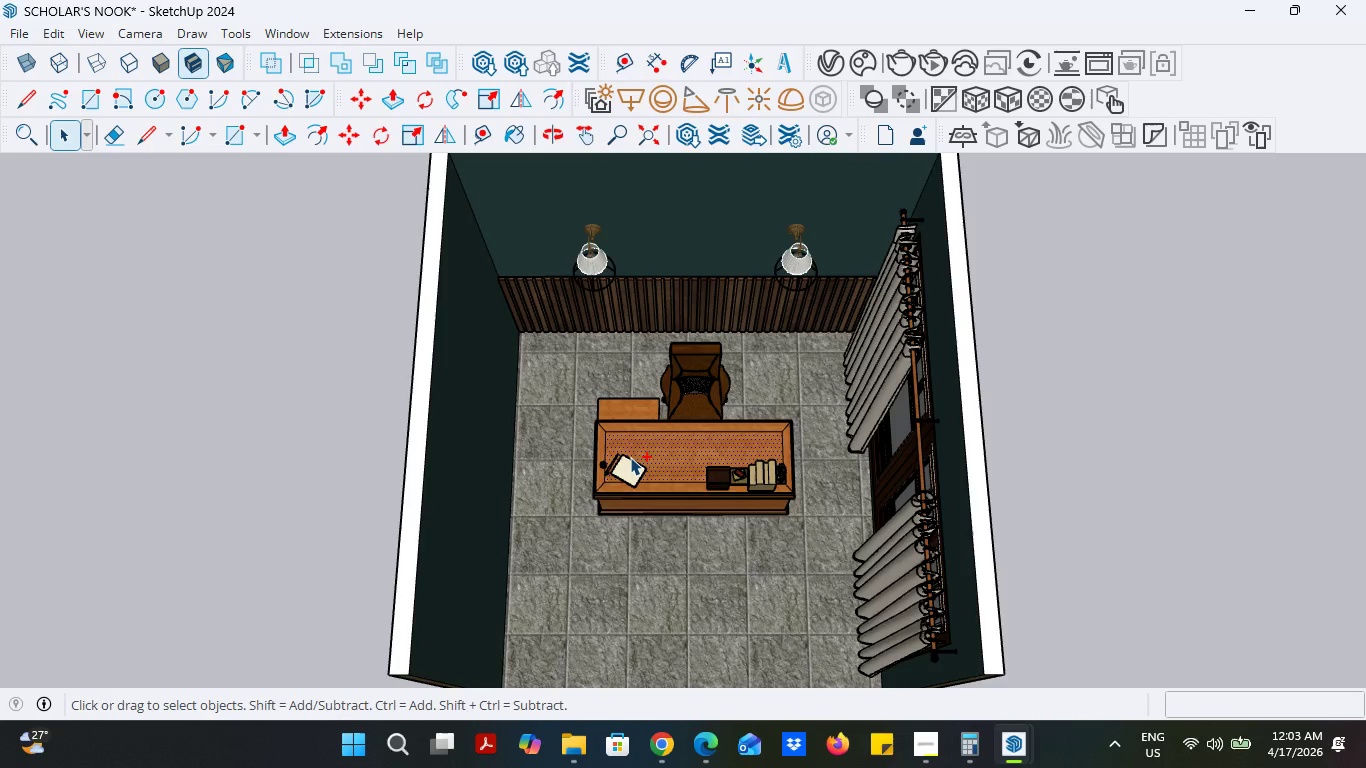 
key(Control+ControlLeft)
 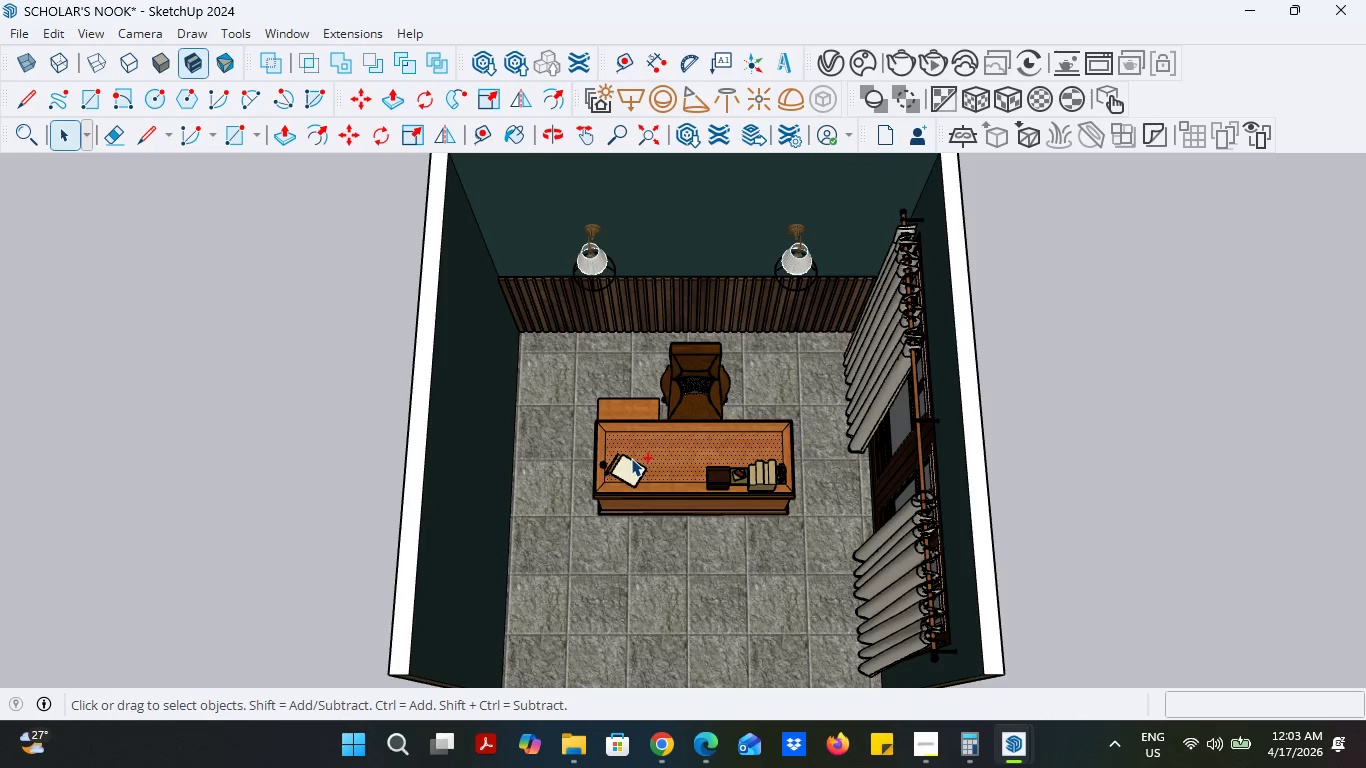 
key(Control+Z)
 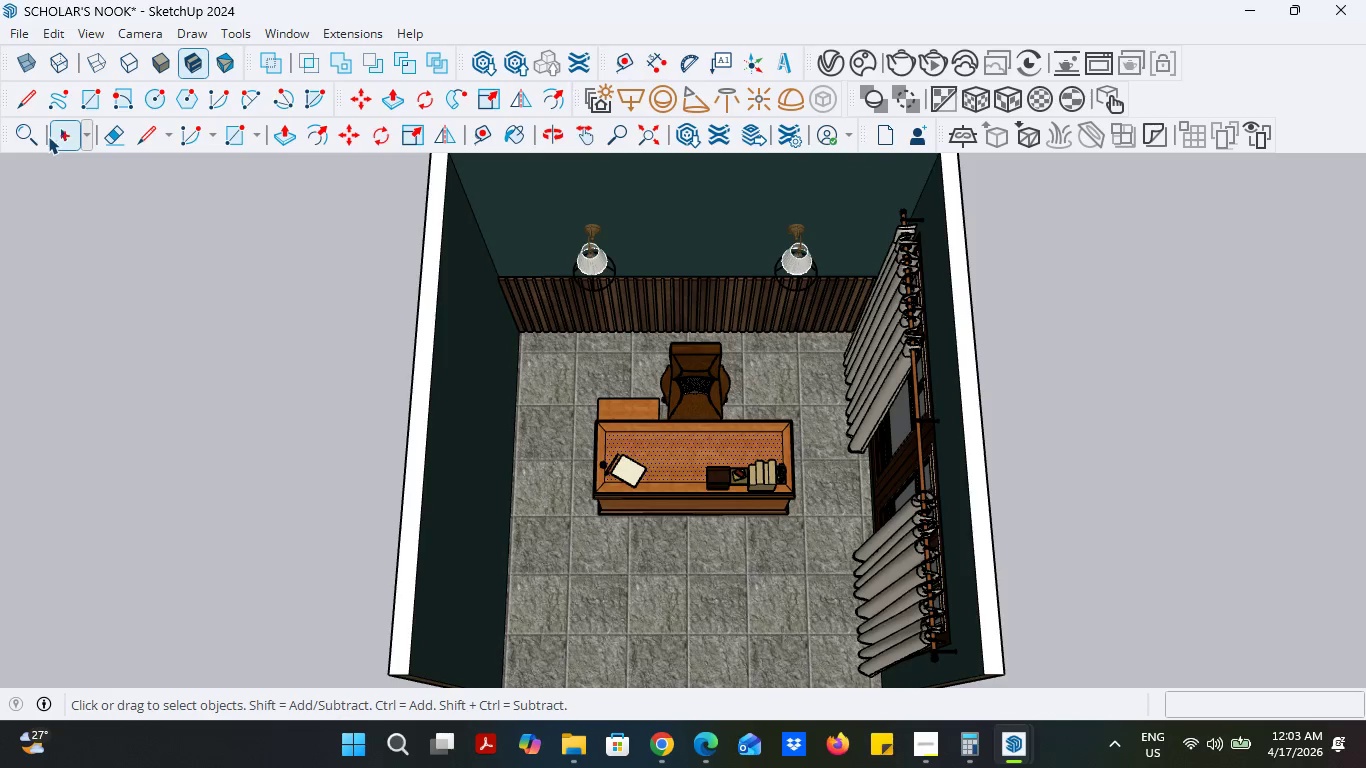 
left_click([64, 138])
 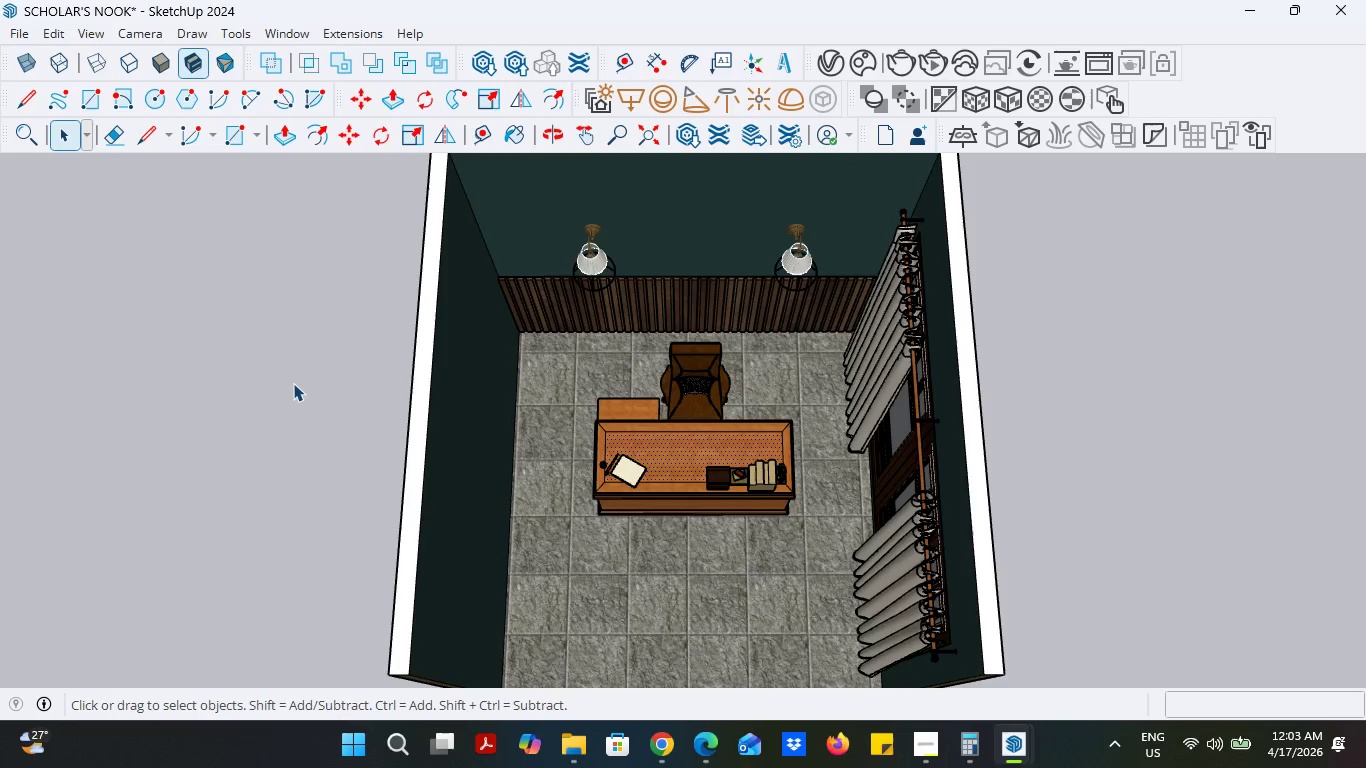 
left_click([293, 383])
 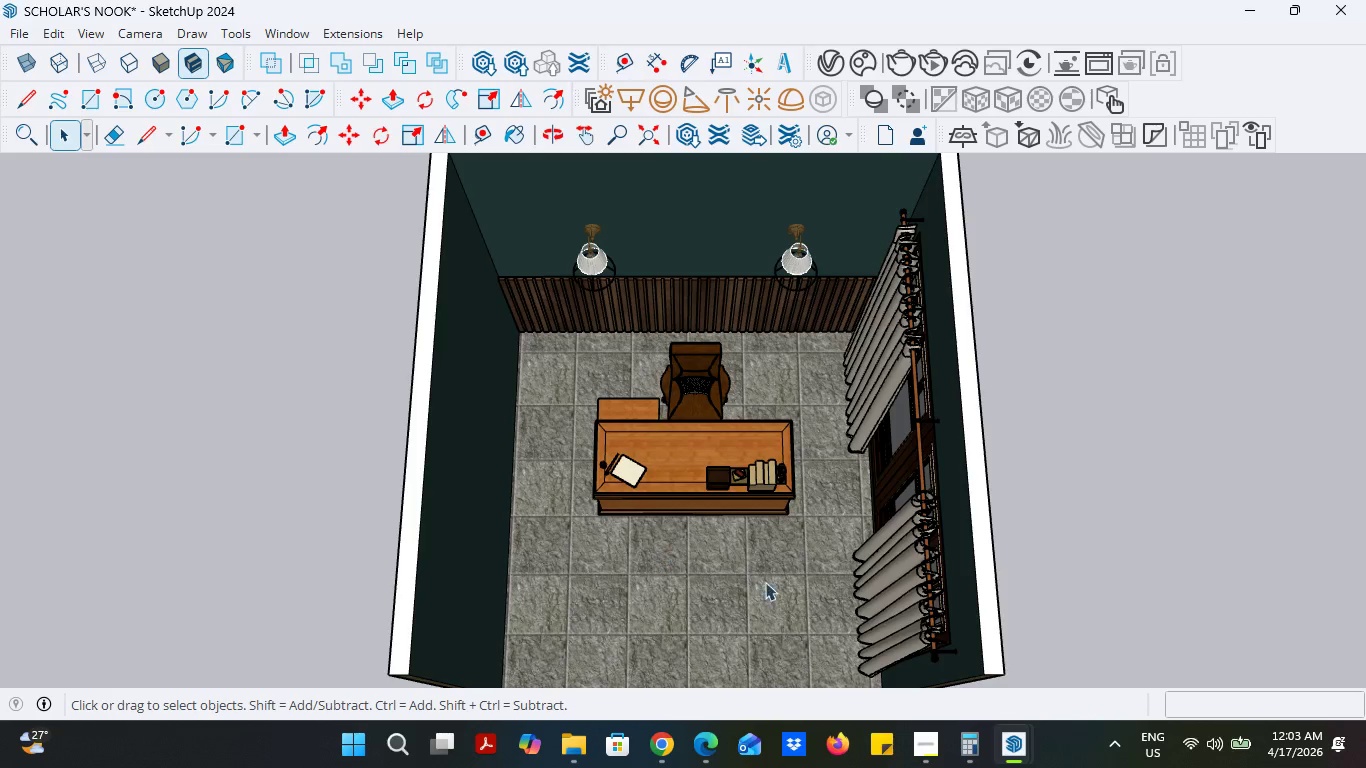 
left_click([753, 501])
 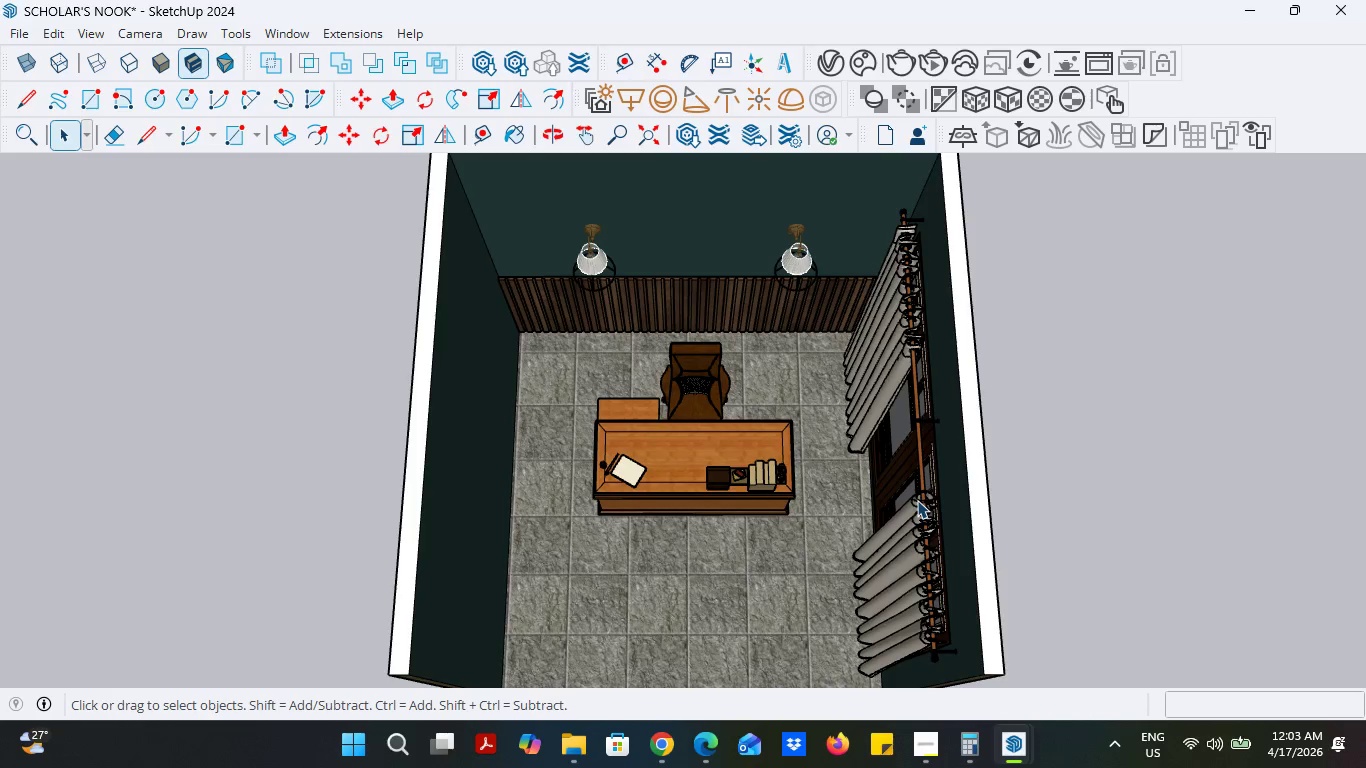 
left_click([914, 564])
 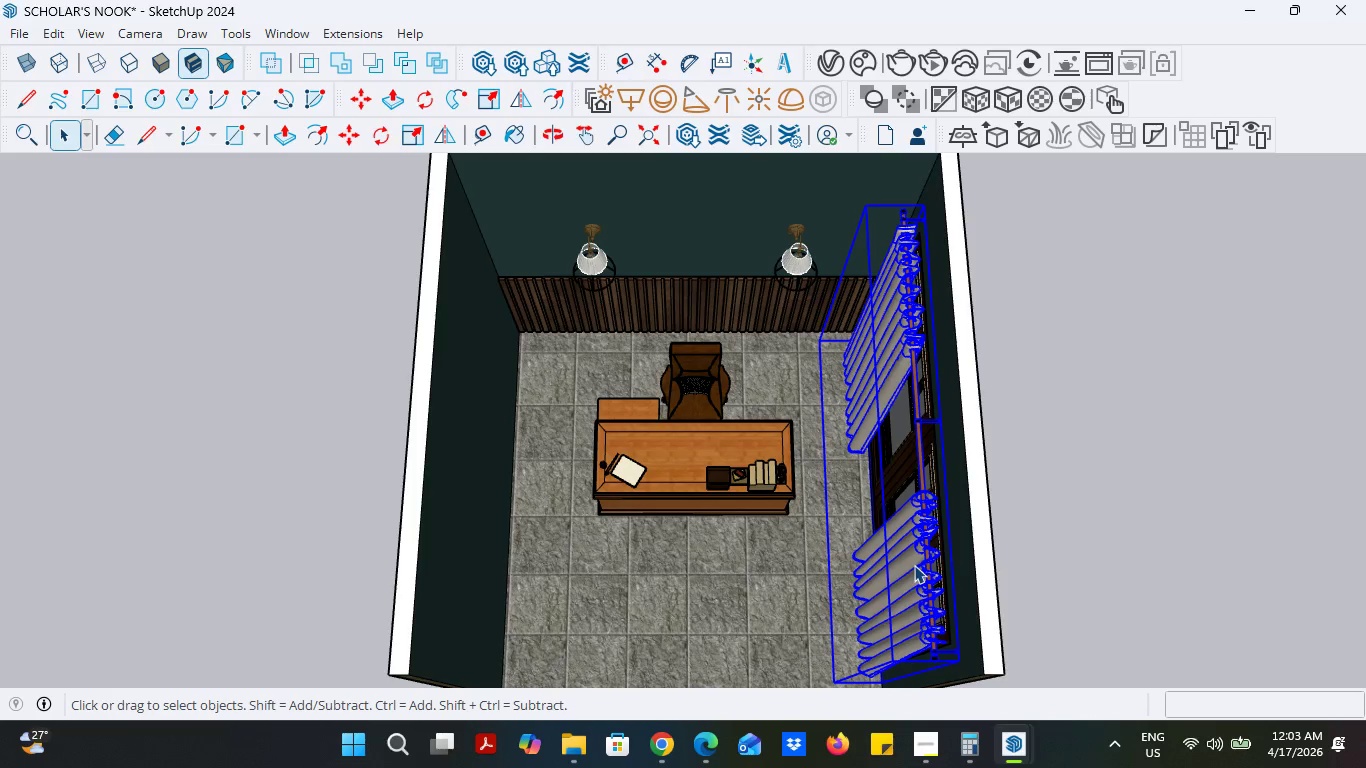 
key(Control+ControlLeft)
 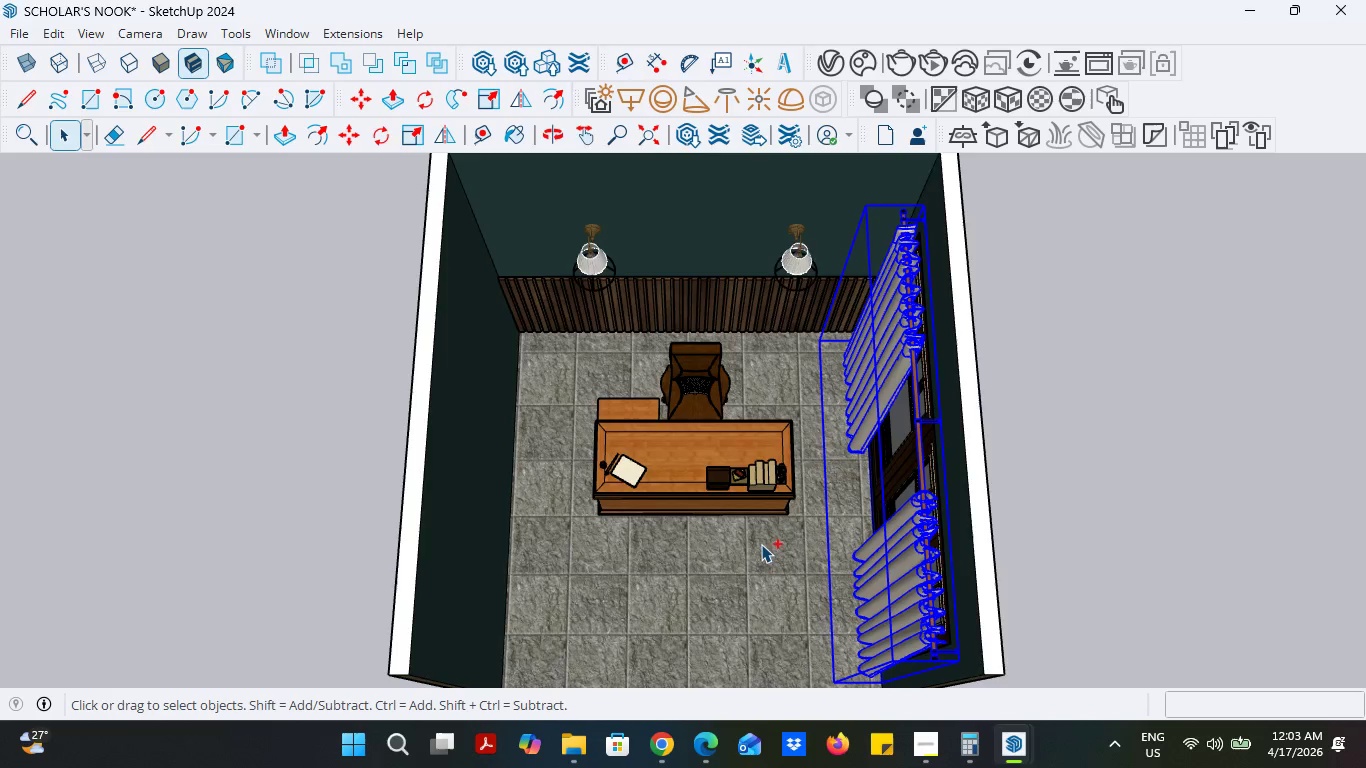 
key(Control+Z)
 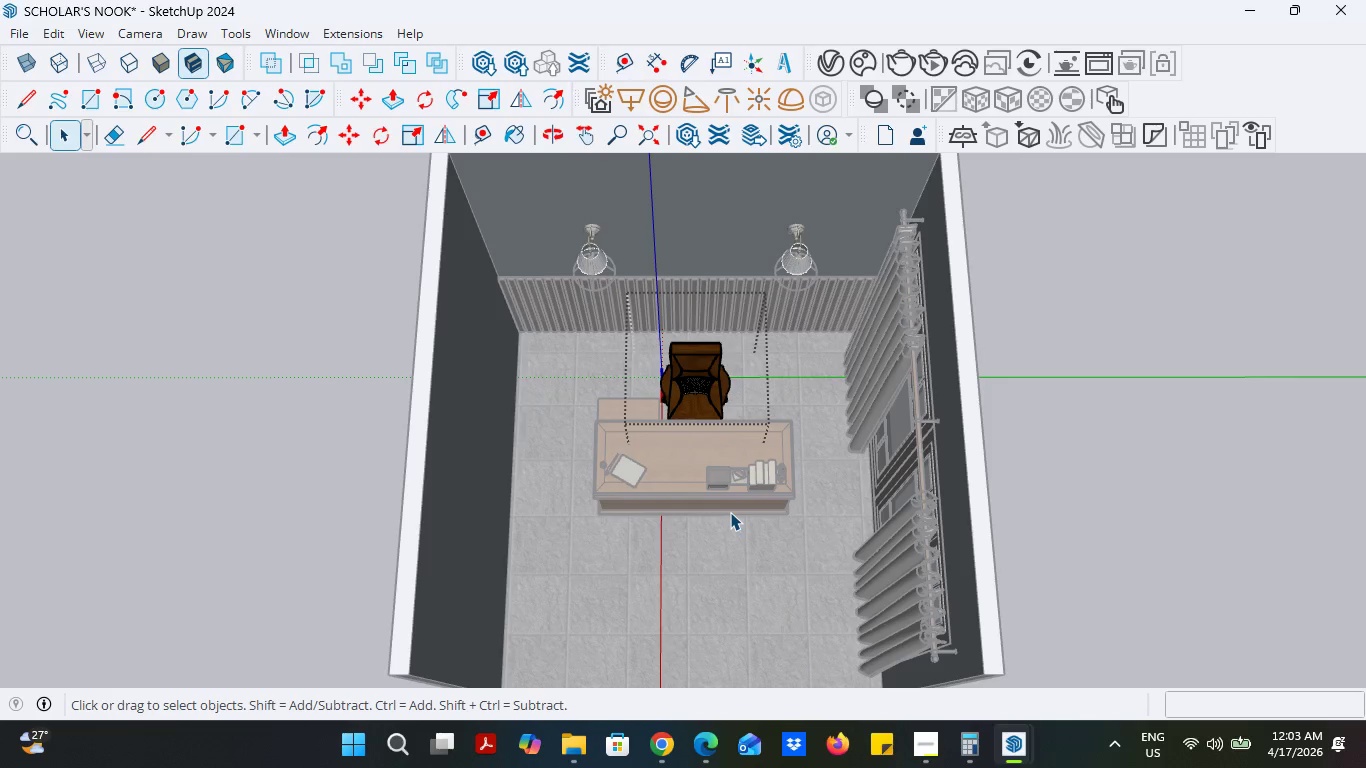 
key(Control+ControlLeft)
 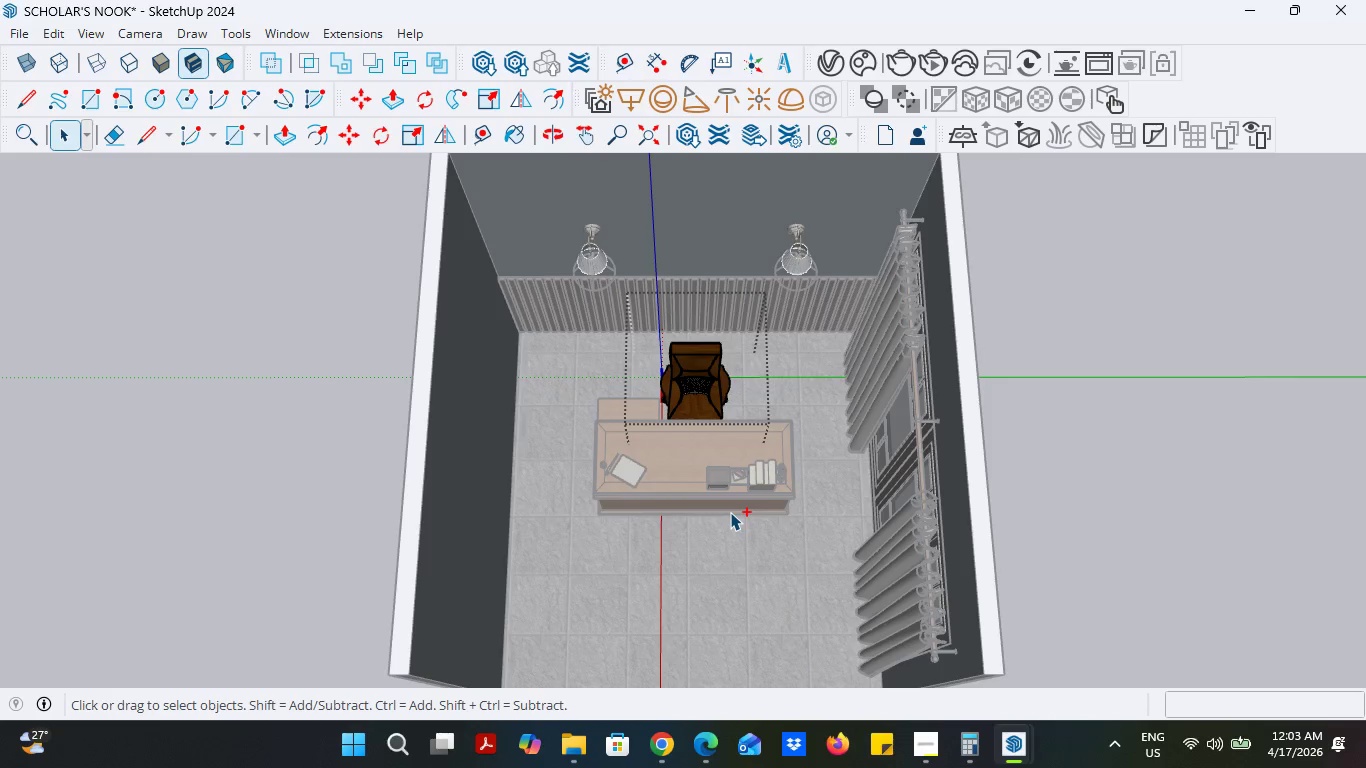 
key(Control+Z)
 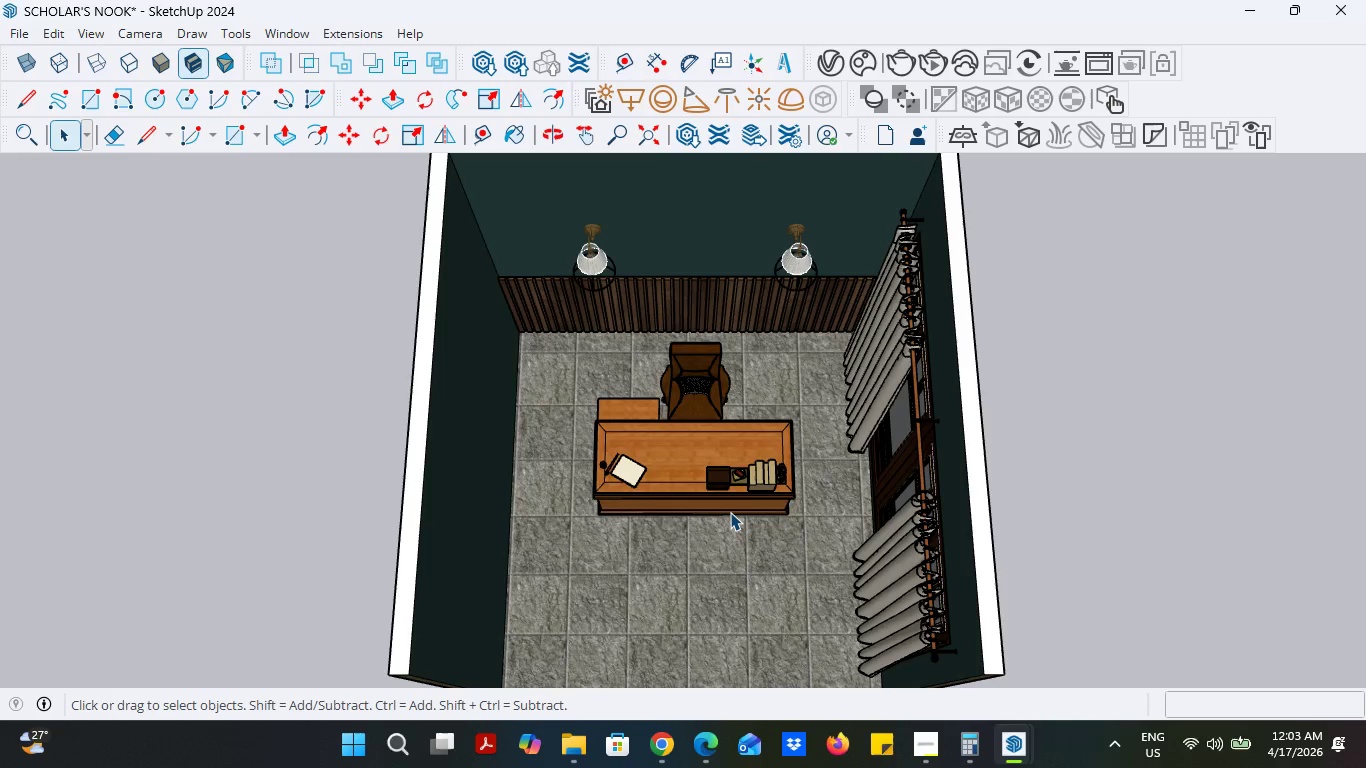 
key(Control+ControlLeft)
 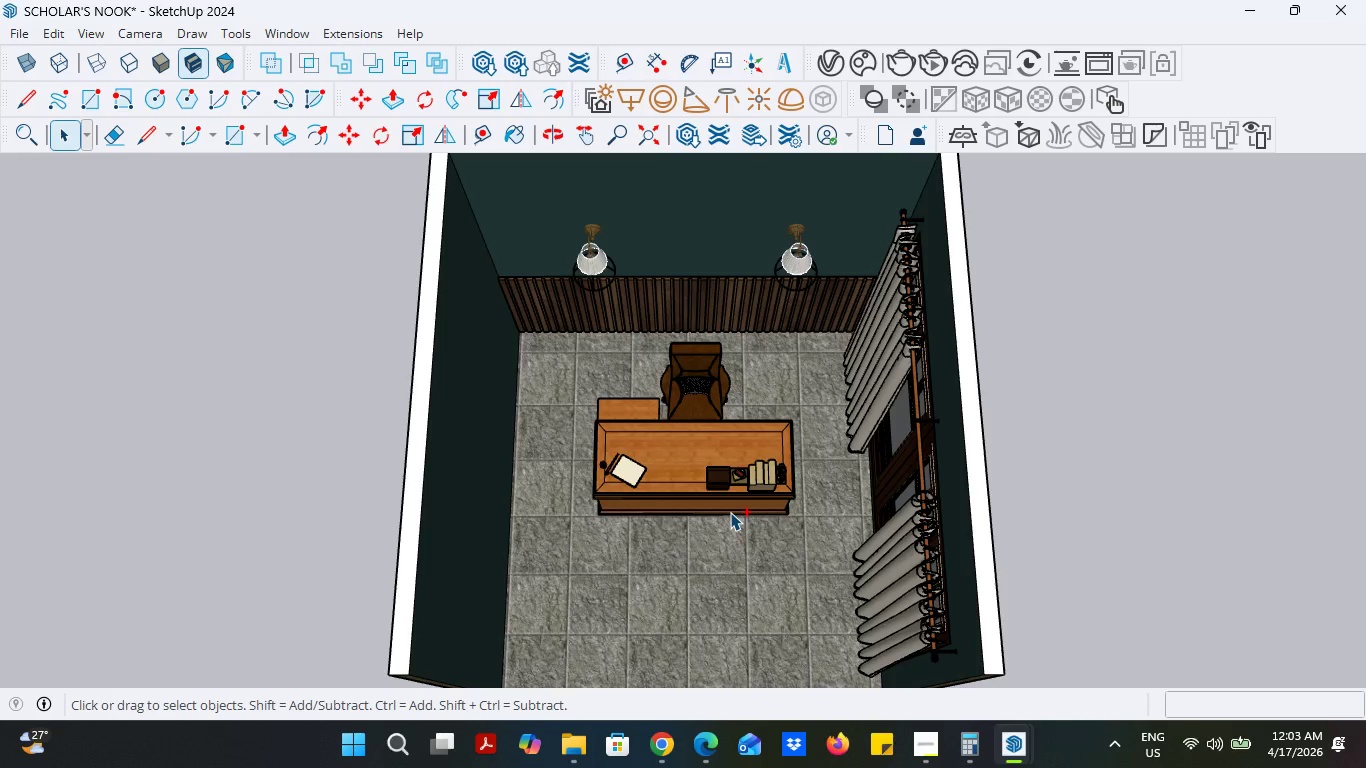 
key(Control+Z)
 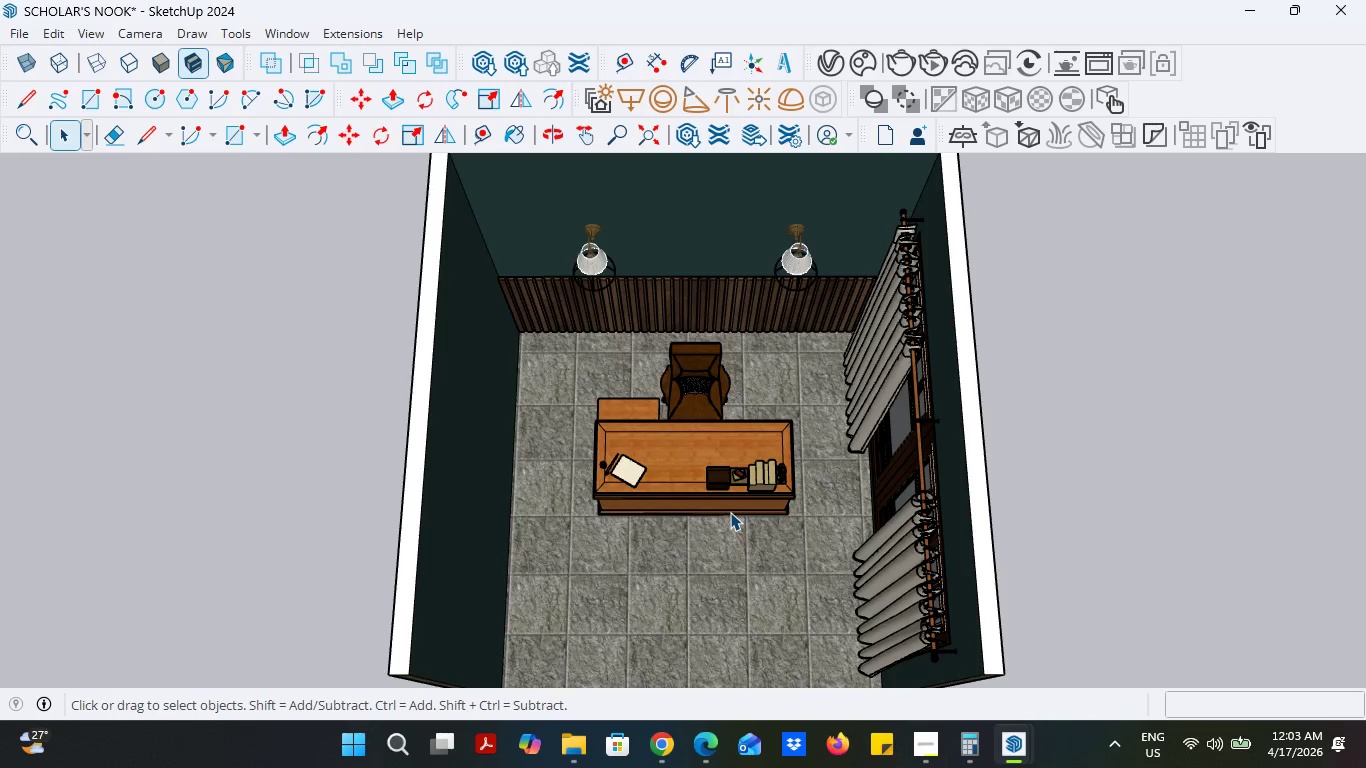 
key(Control+ControlLeft)
 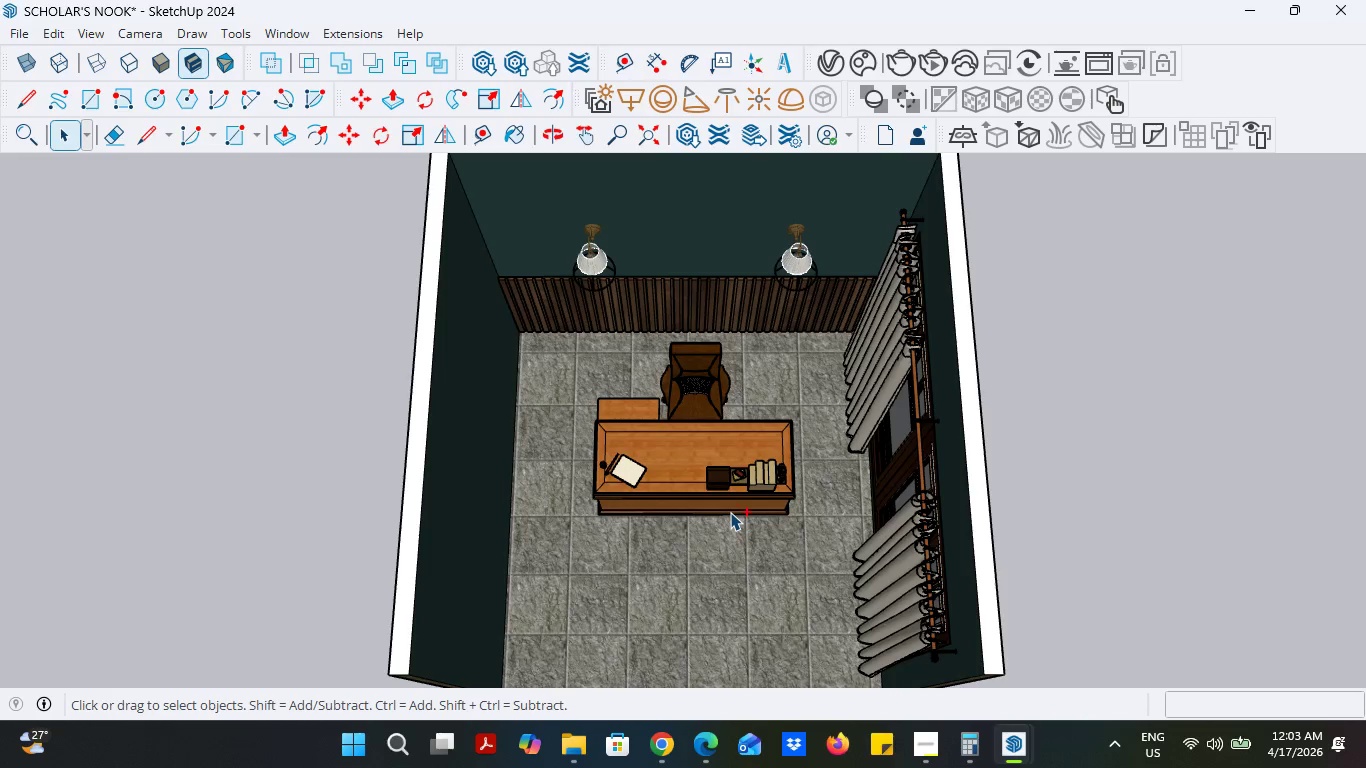 
key(Control+Z)
 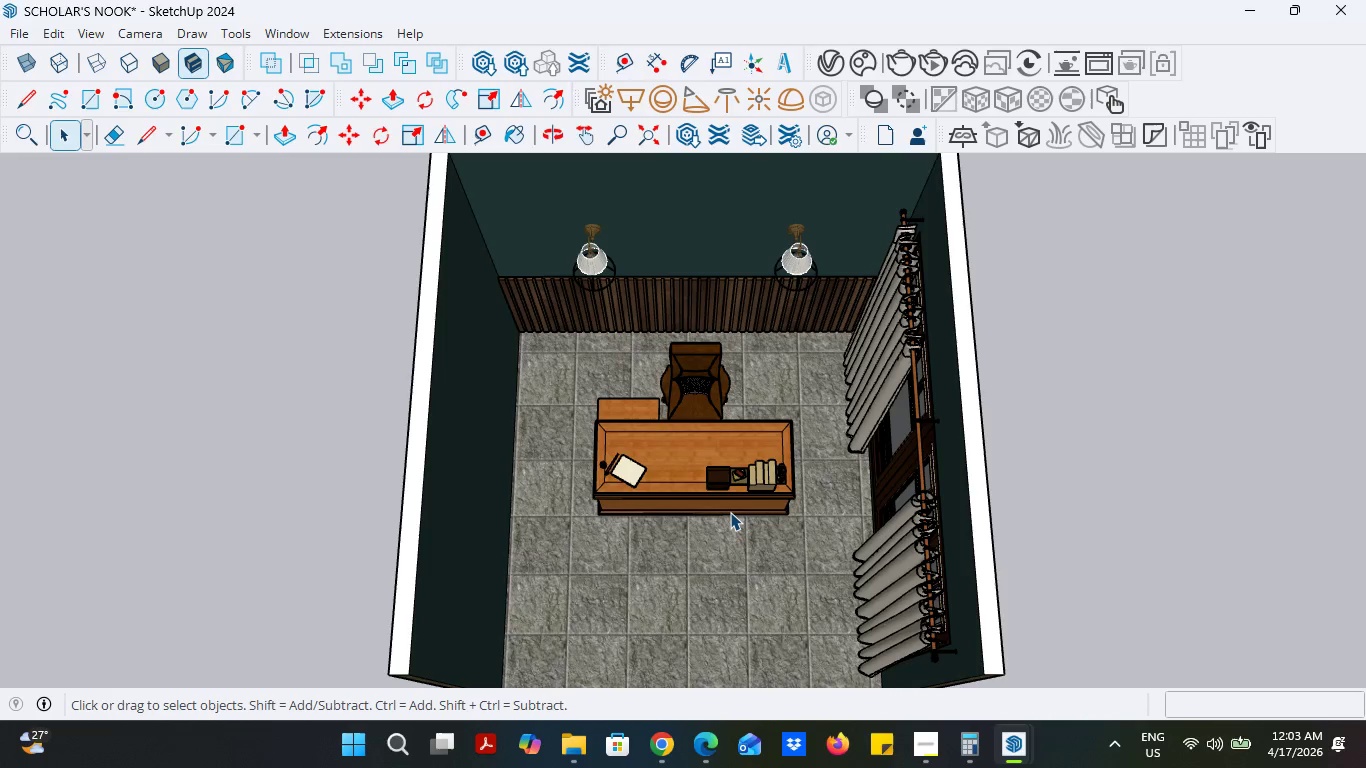 
key(Control+ControlLeft)
 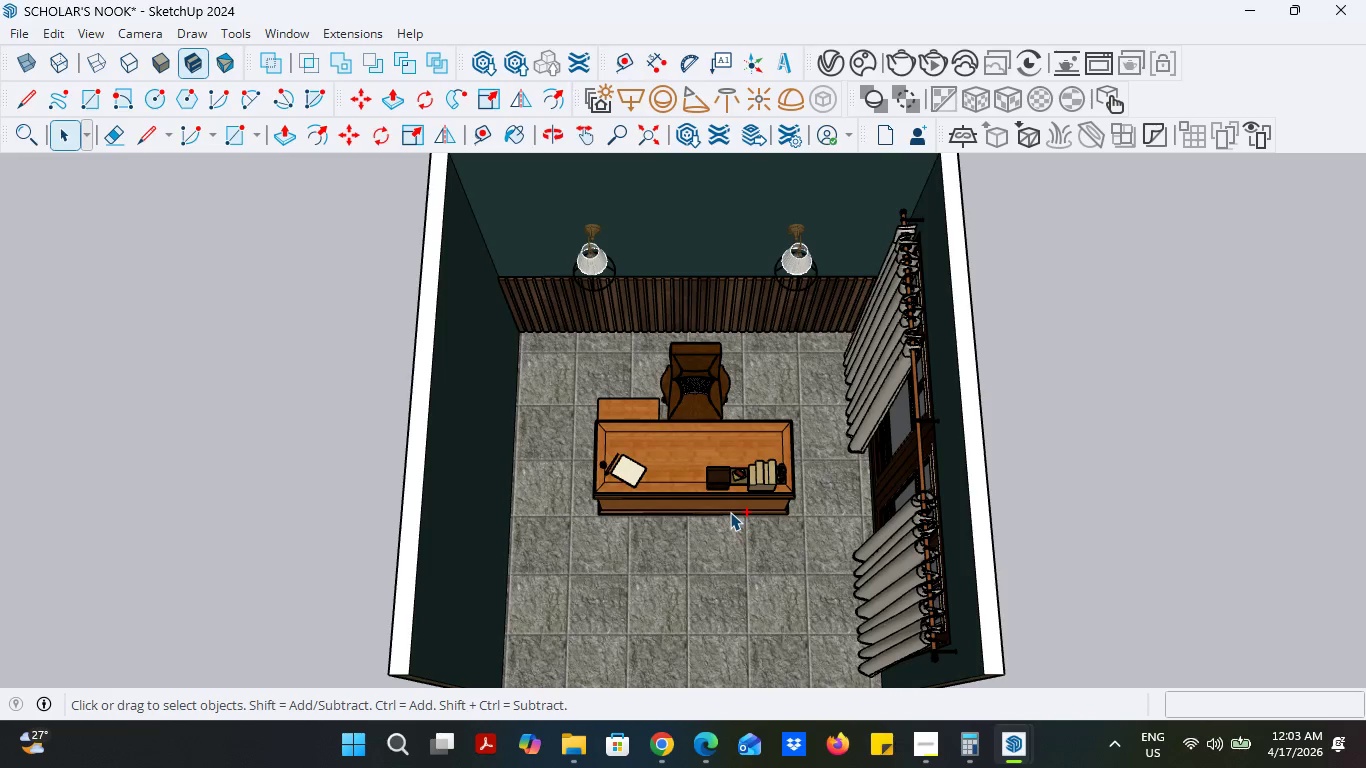 
key(Control+Z)
 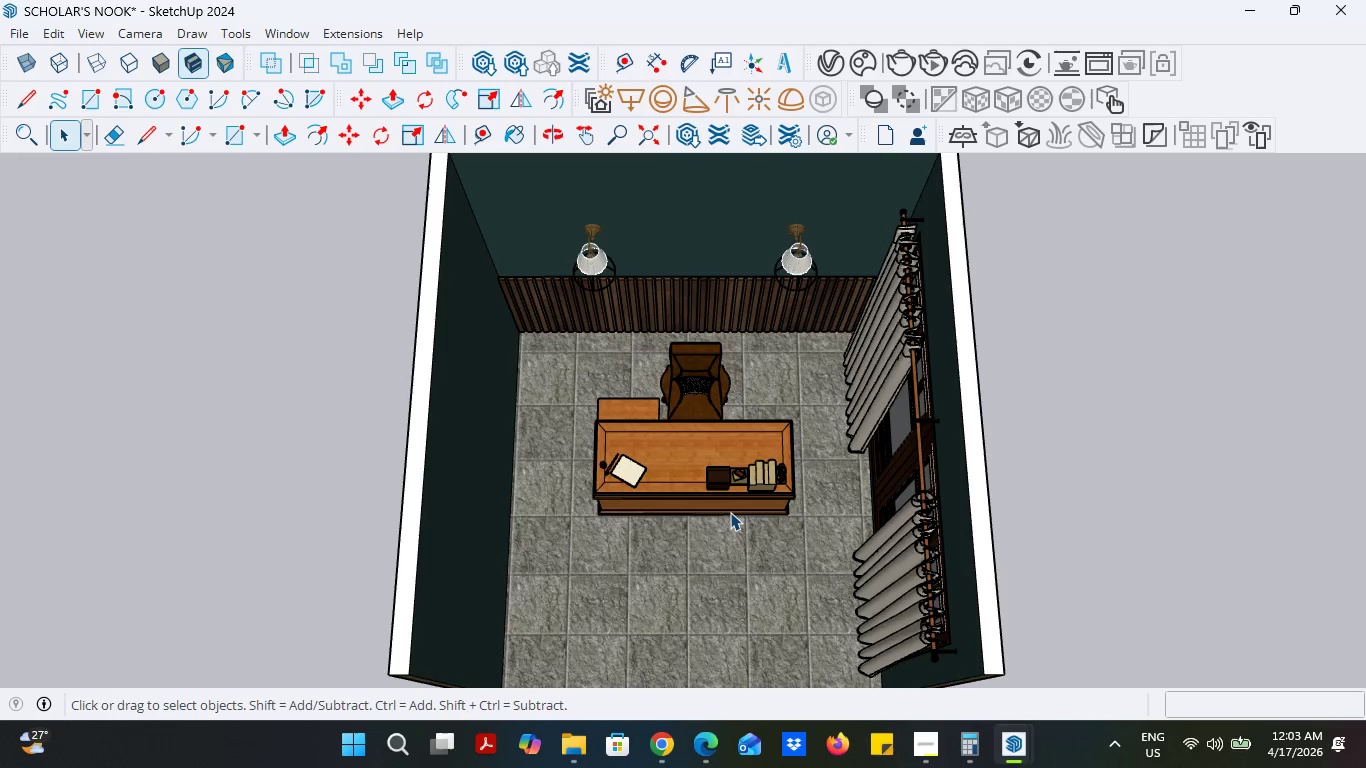 
key(Control+ControlLeft)
 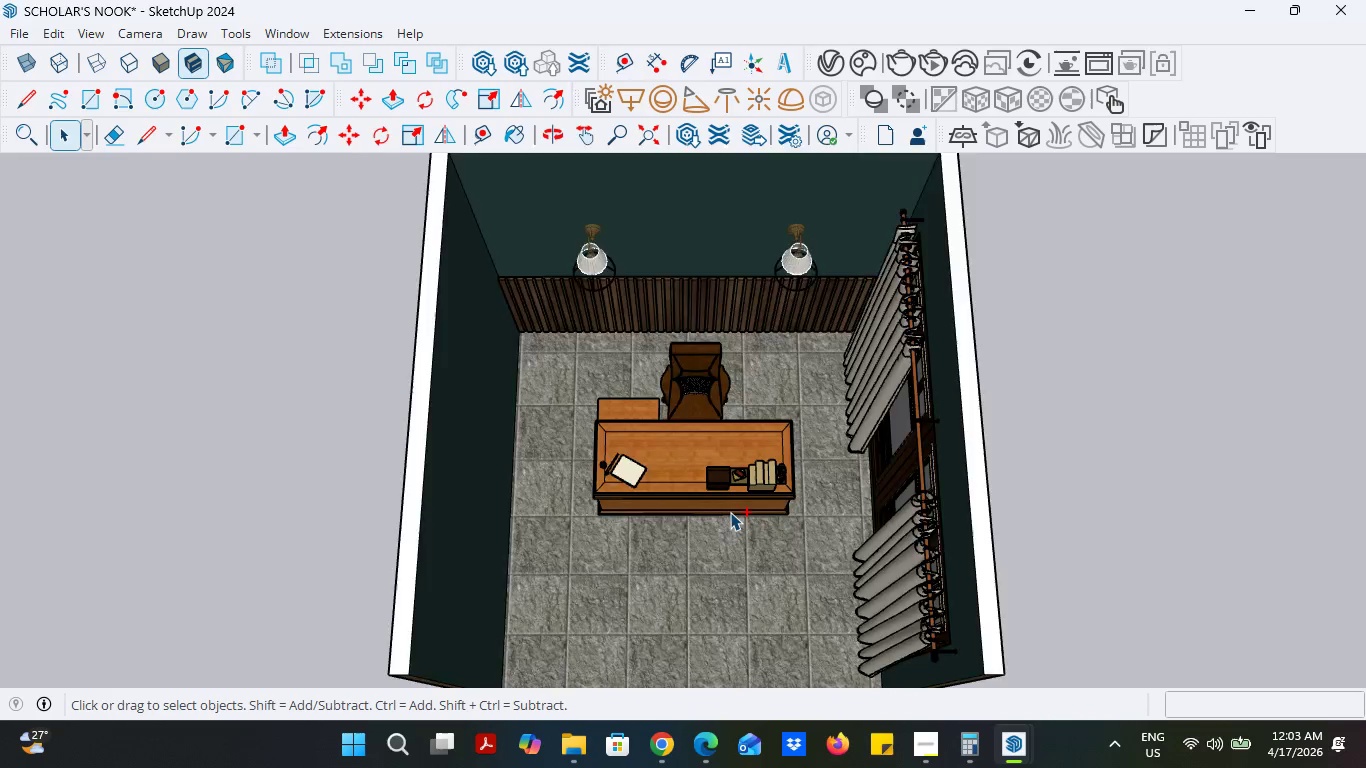 
key(Control+Z)
 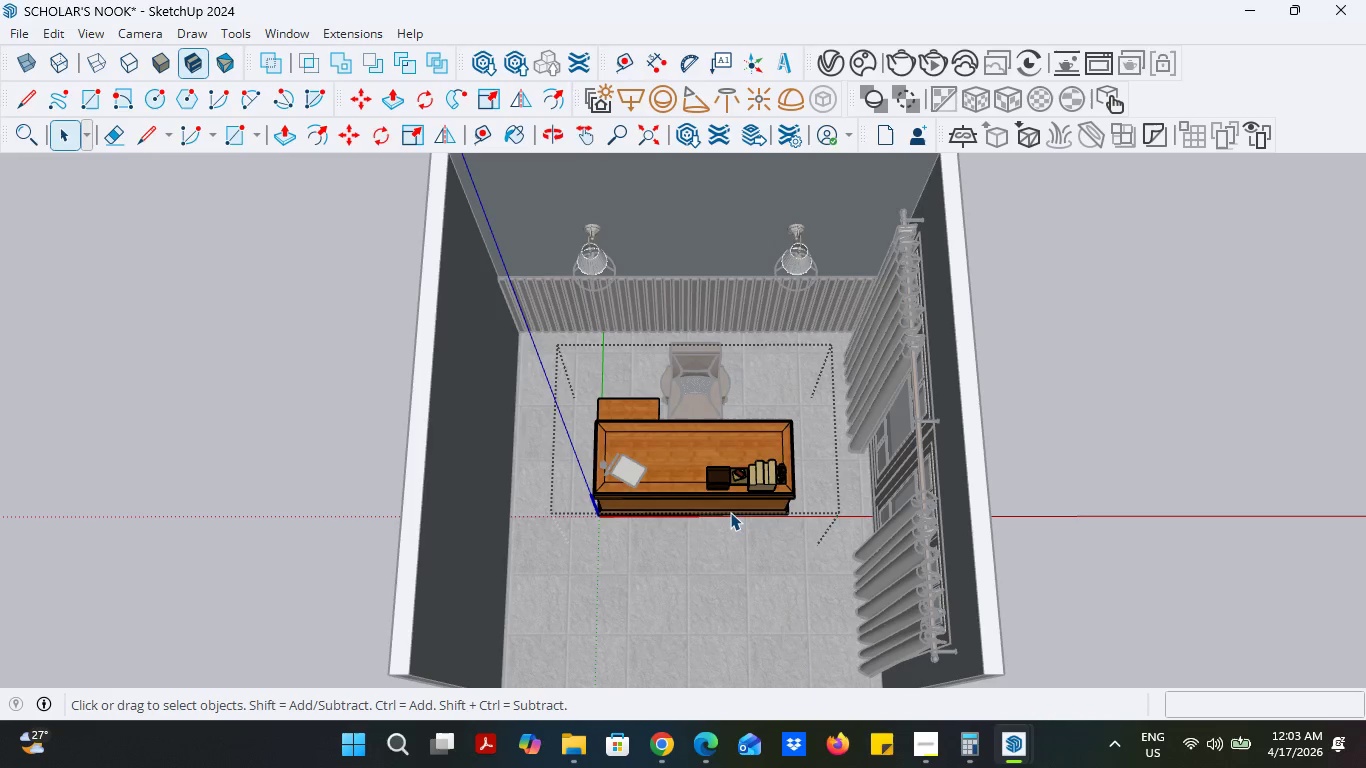 
key(Z)
 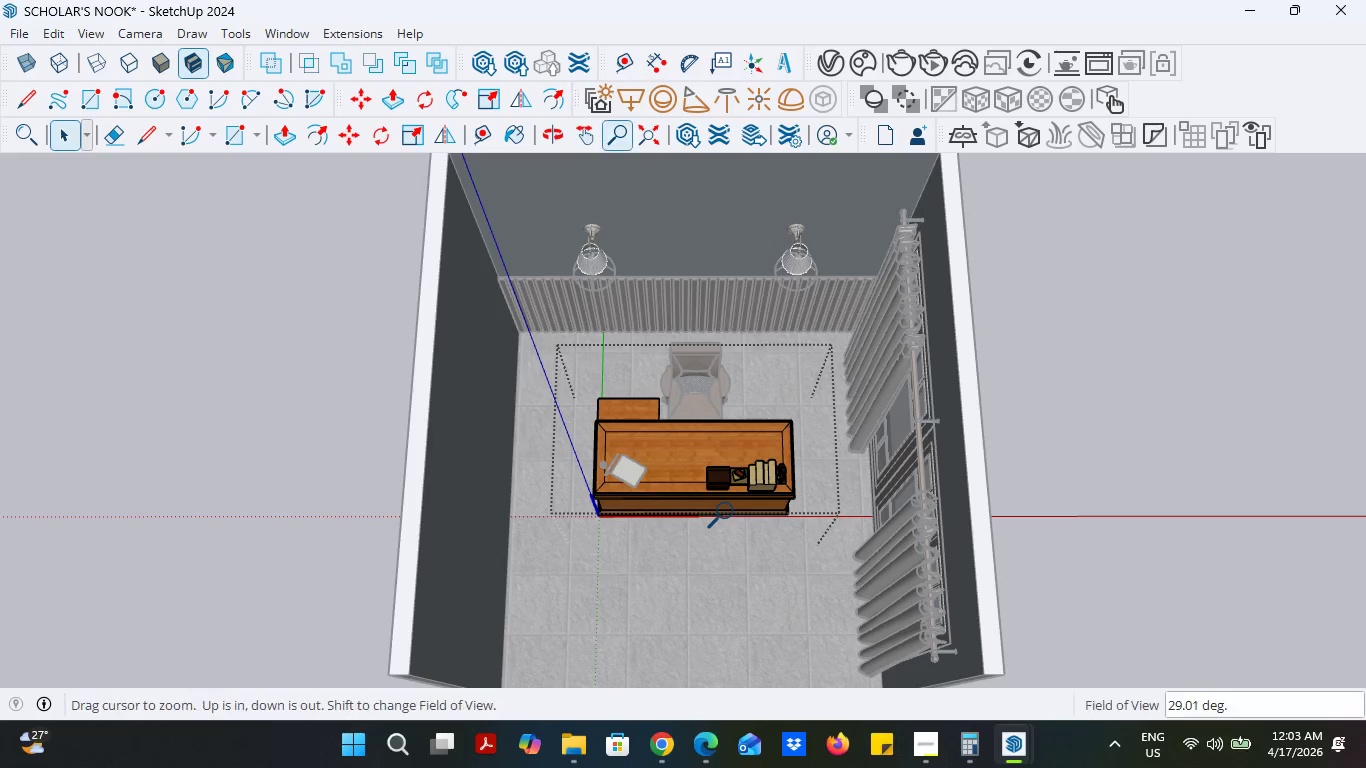 
key(Control+Z)
 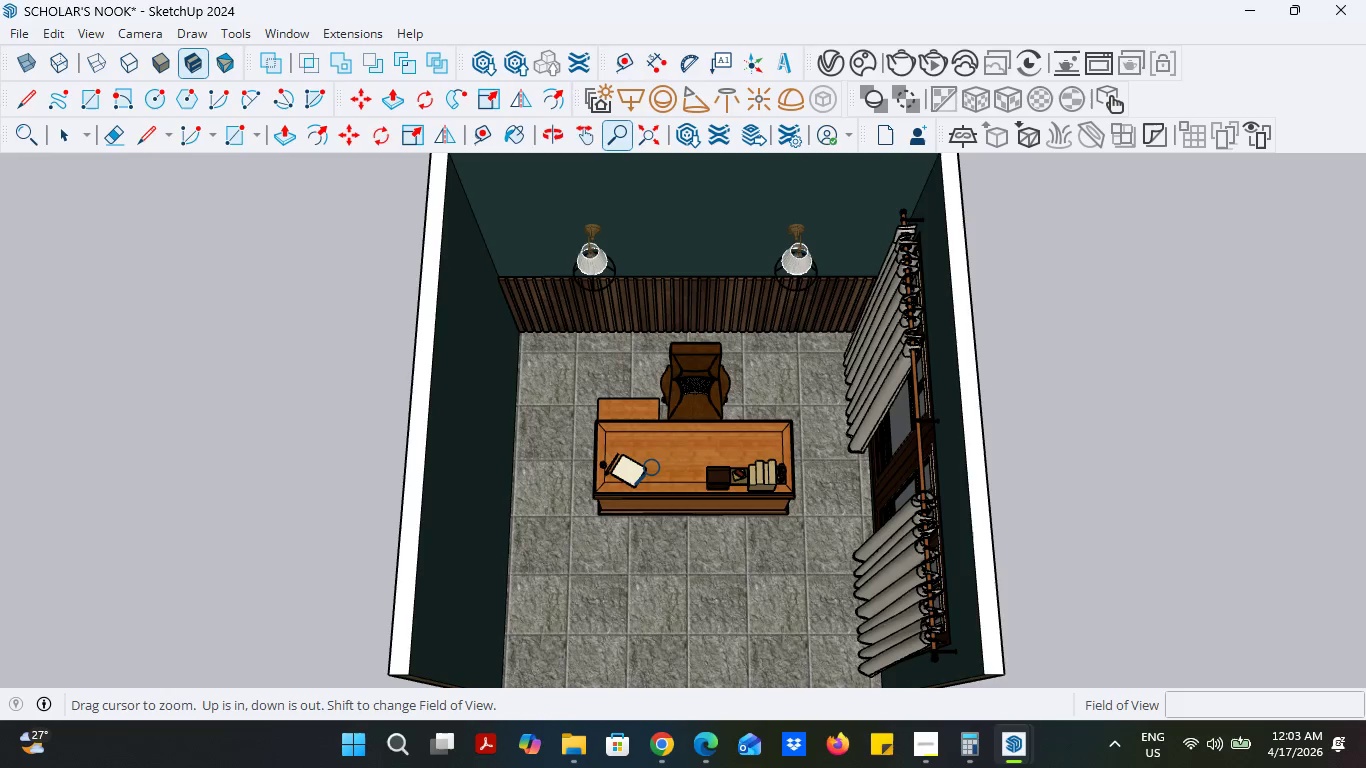 
left_click([655, 468])
 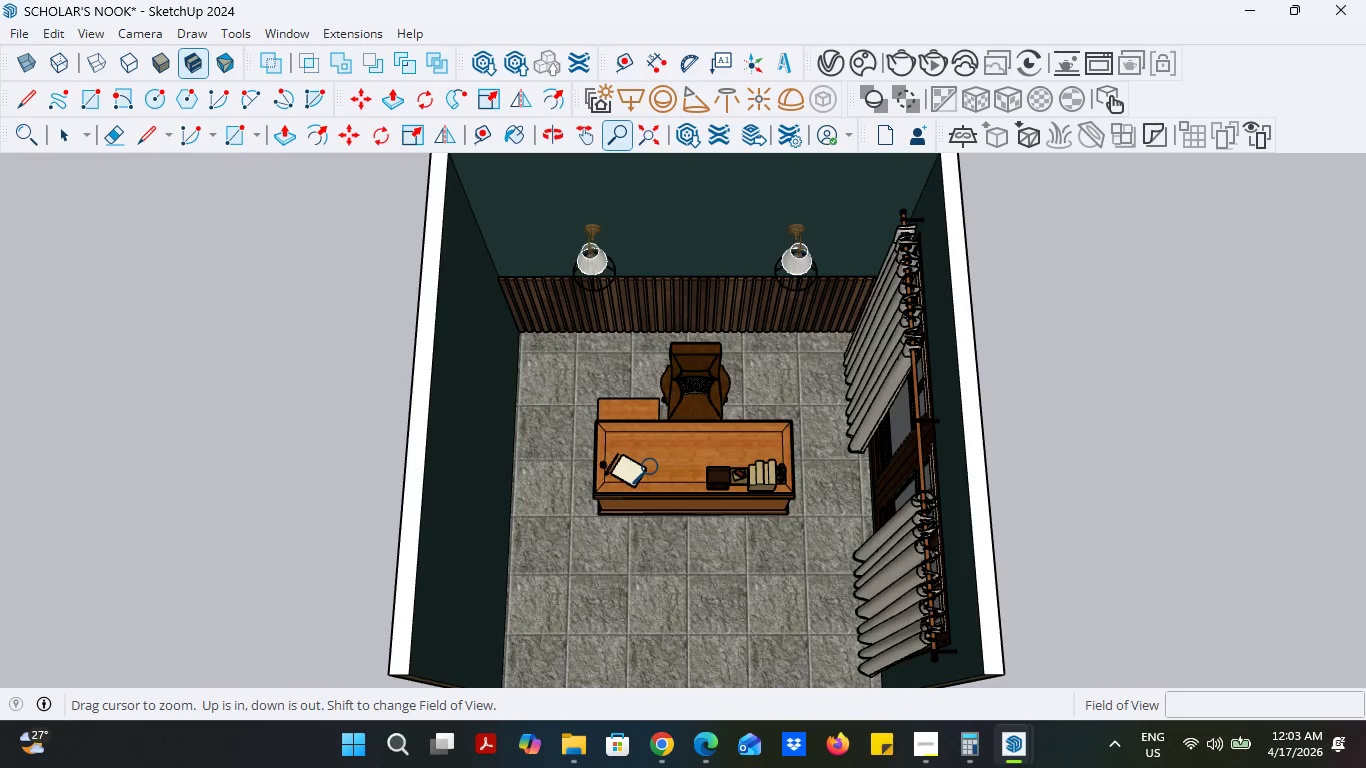 
key(Control+ControlLeft)
 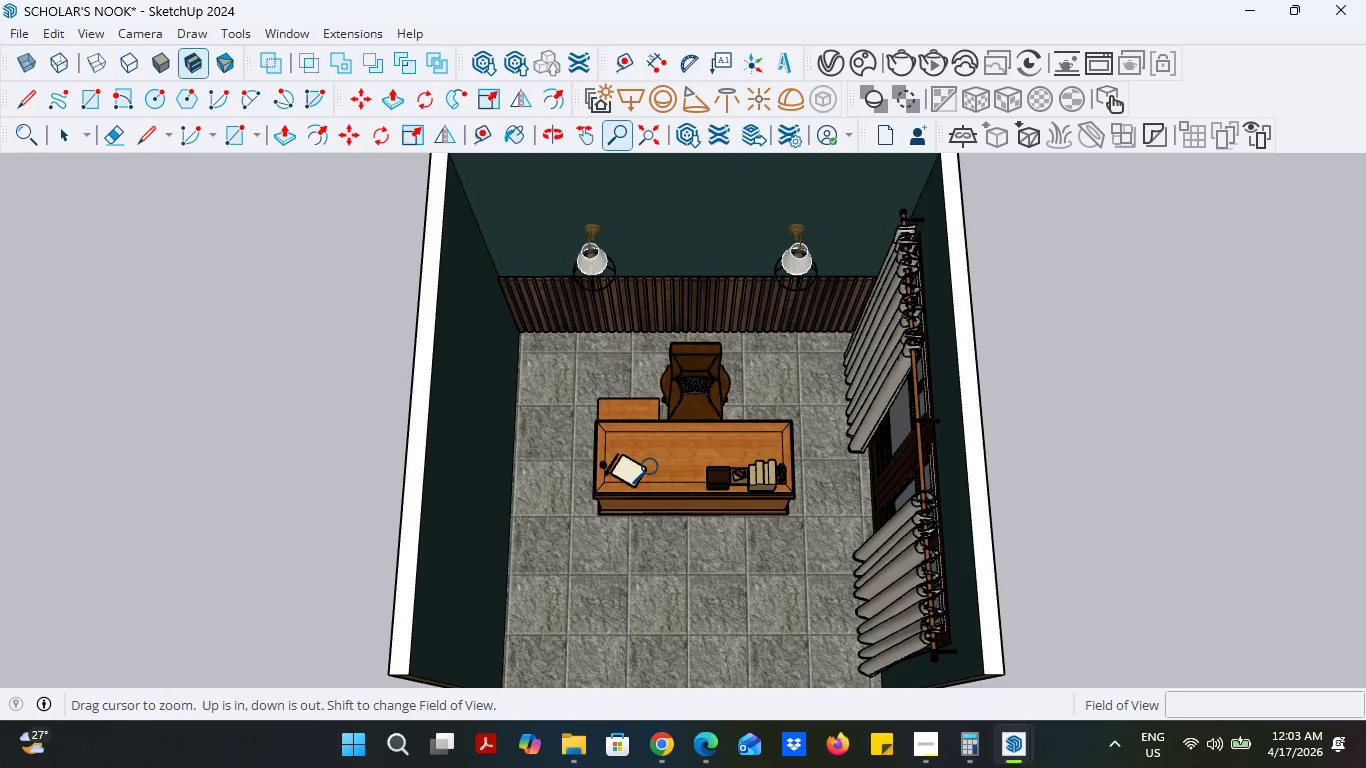 
key(Control+Z)
 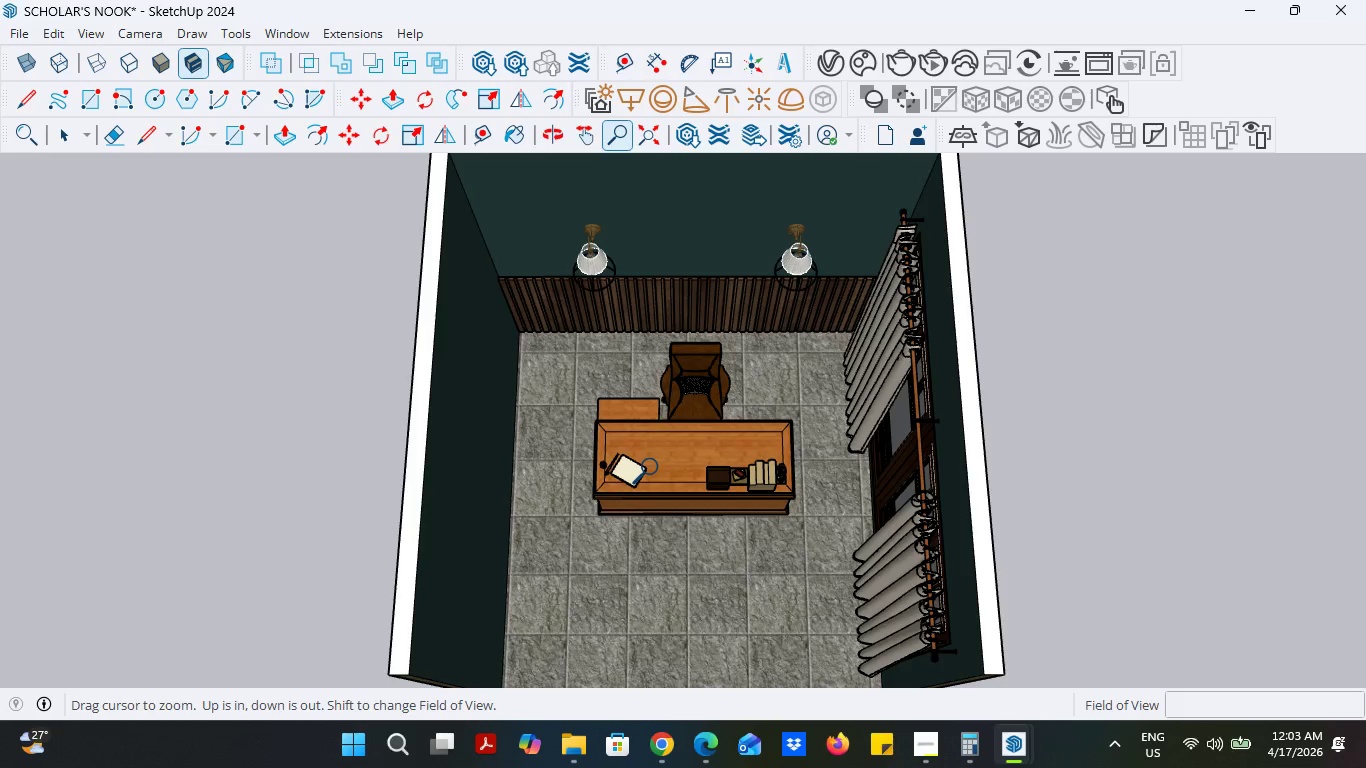 
key(Escape)
 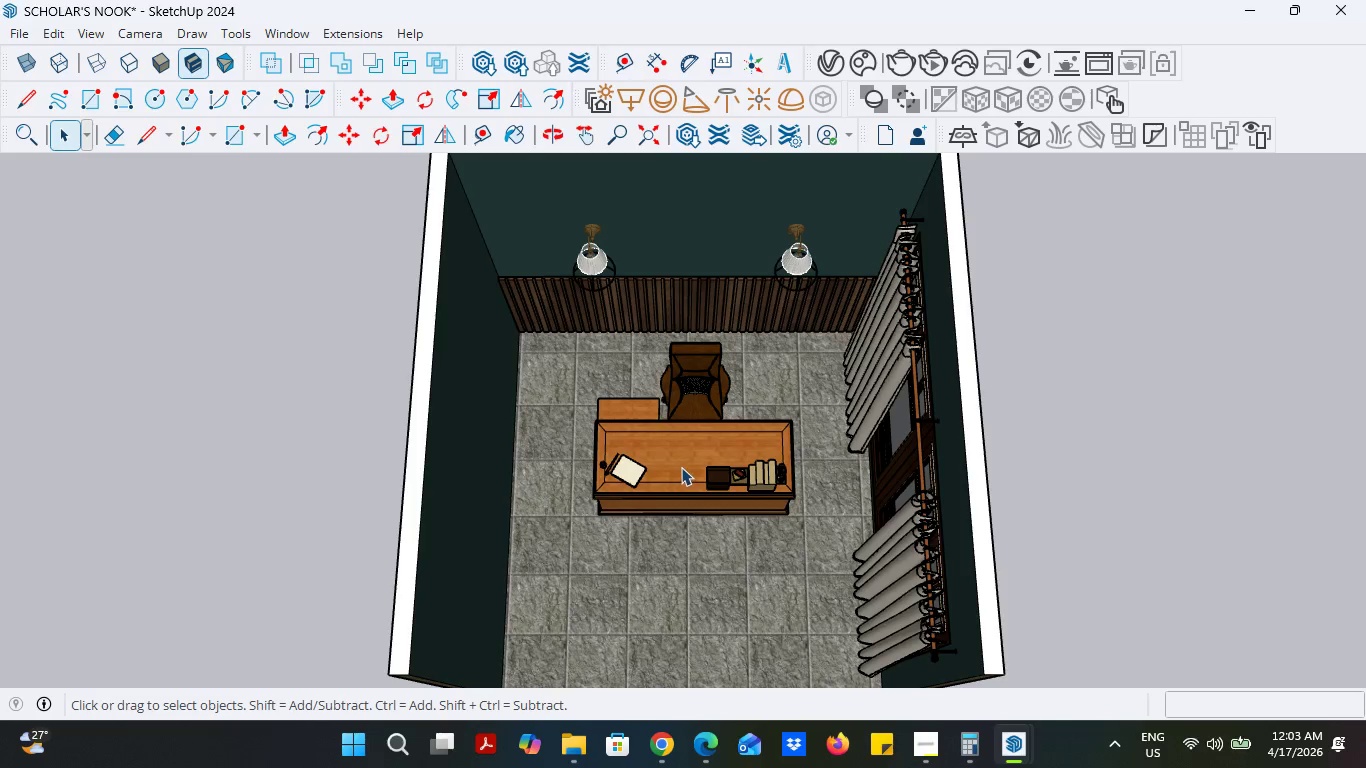 
left_click([681, 467])
 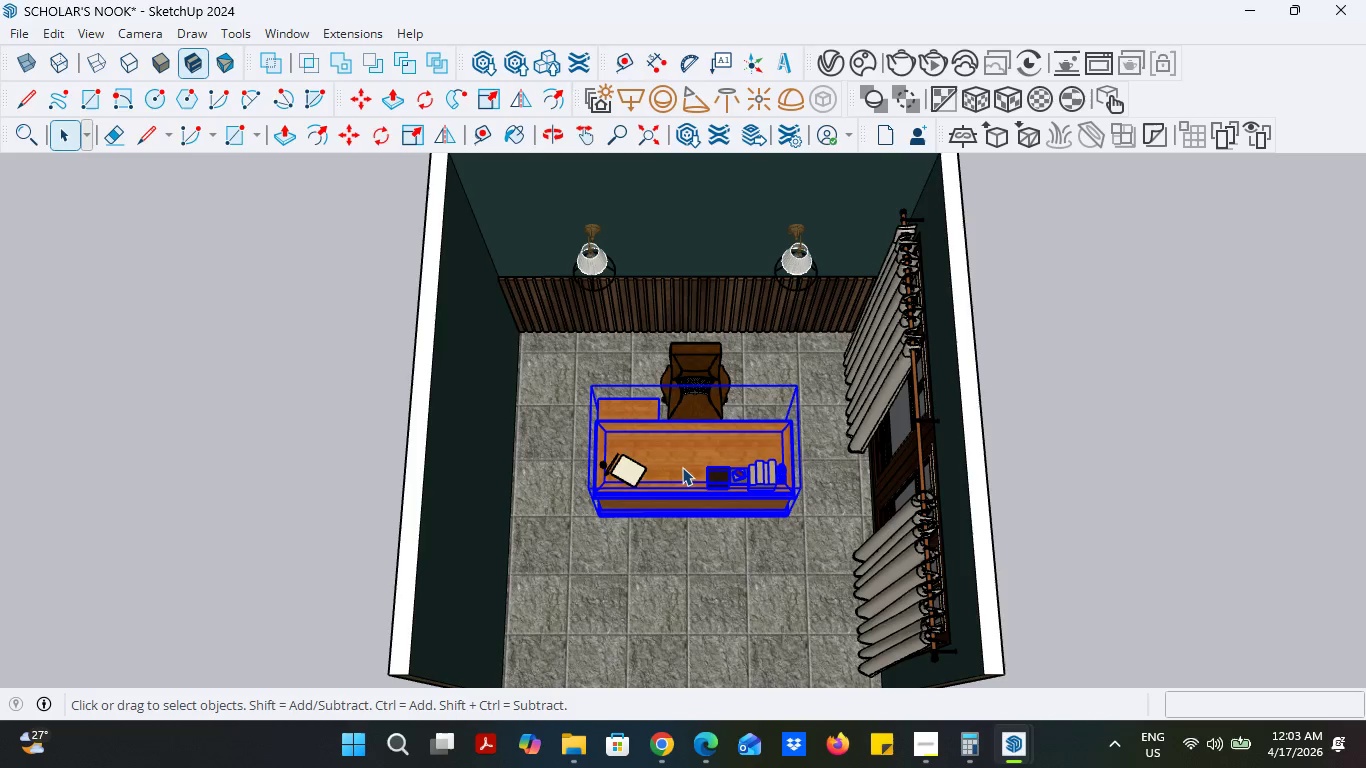 
right_click([682, 467])
 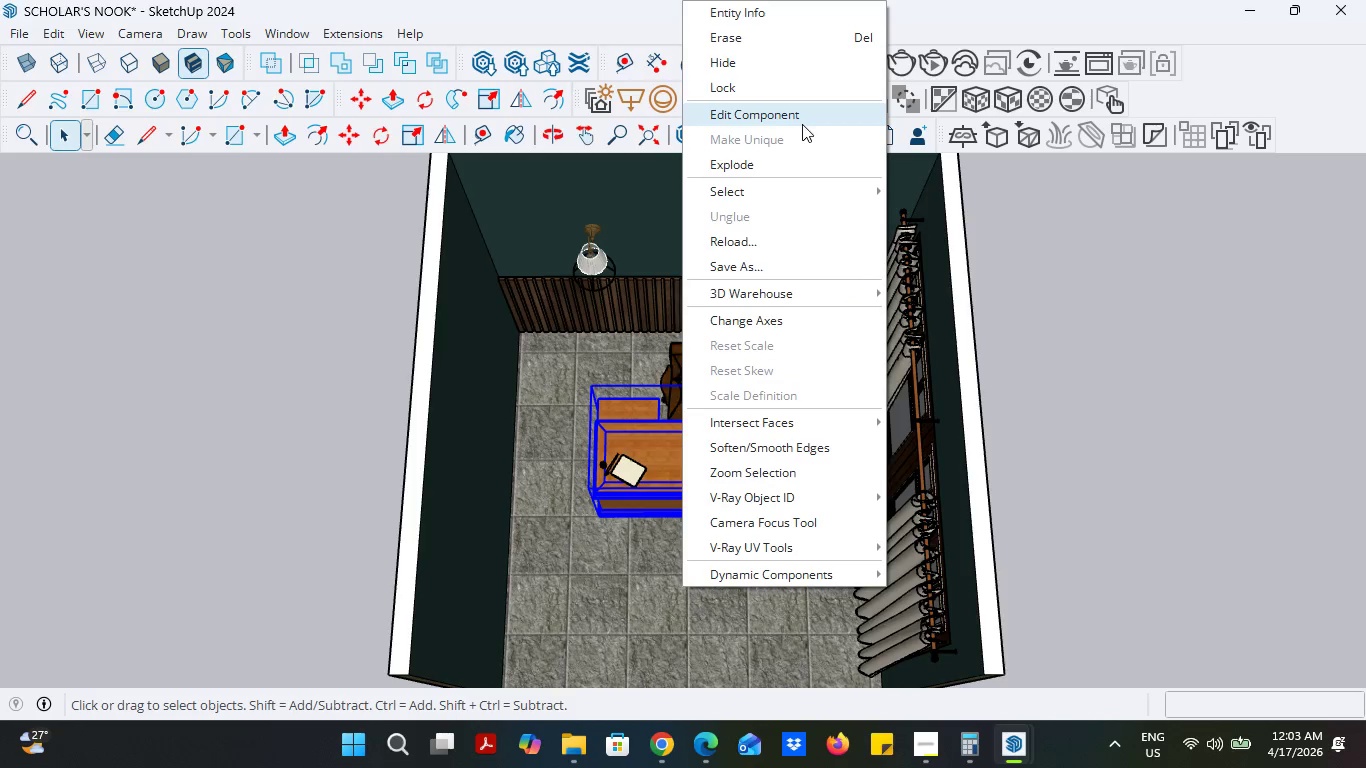 
scroll: coordinate [802, 124], scroll_direction: up, amount: 3.0
 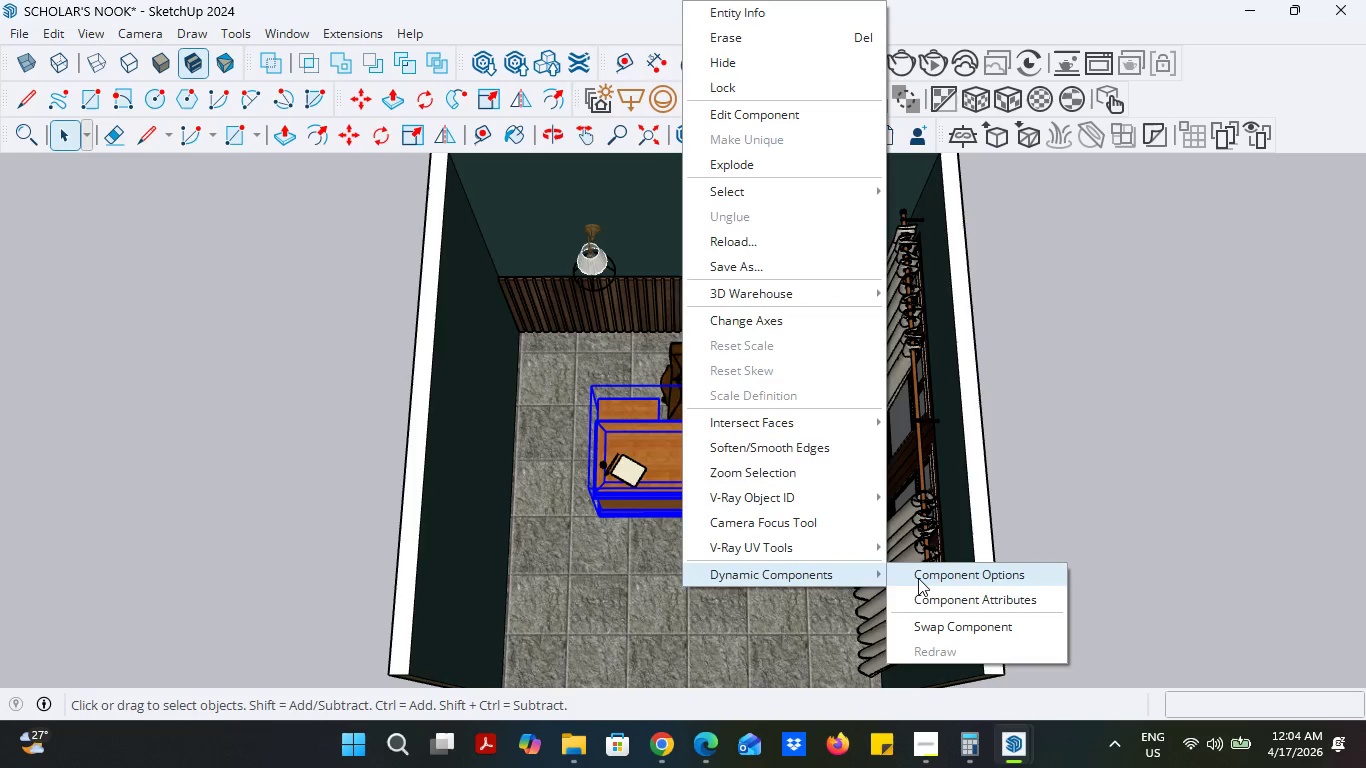 
left_click([918, 578])
 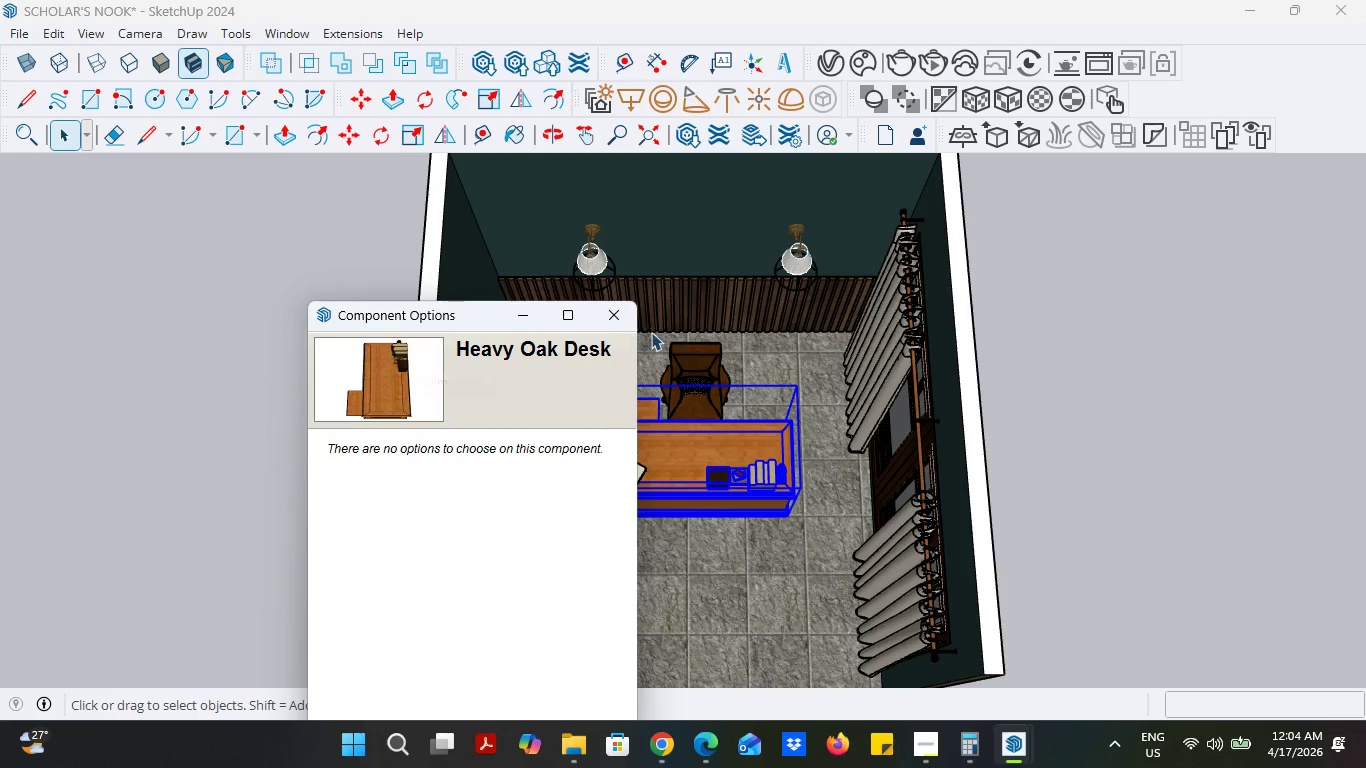 
left_click([606, 314])
 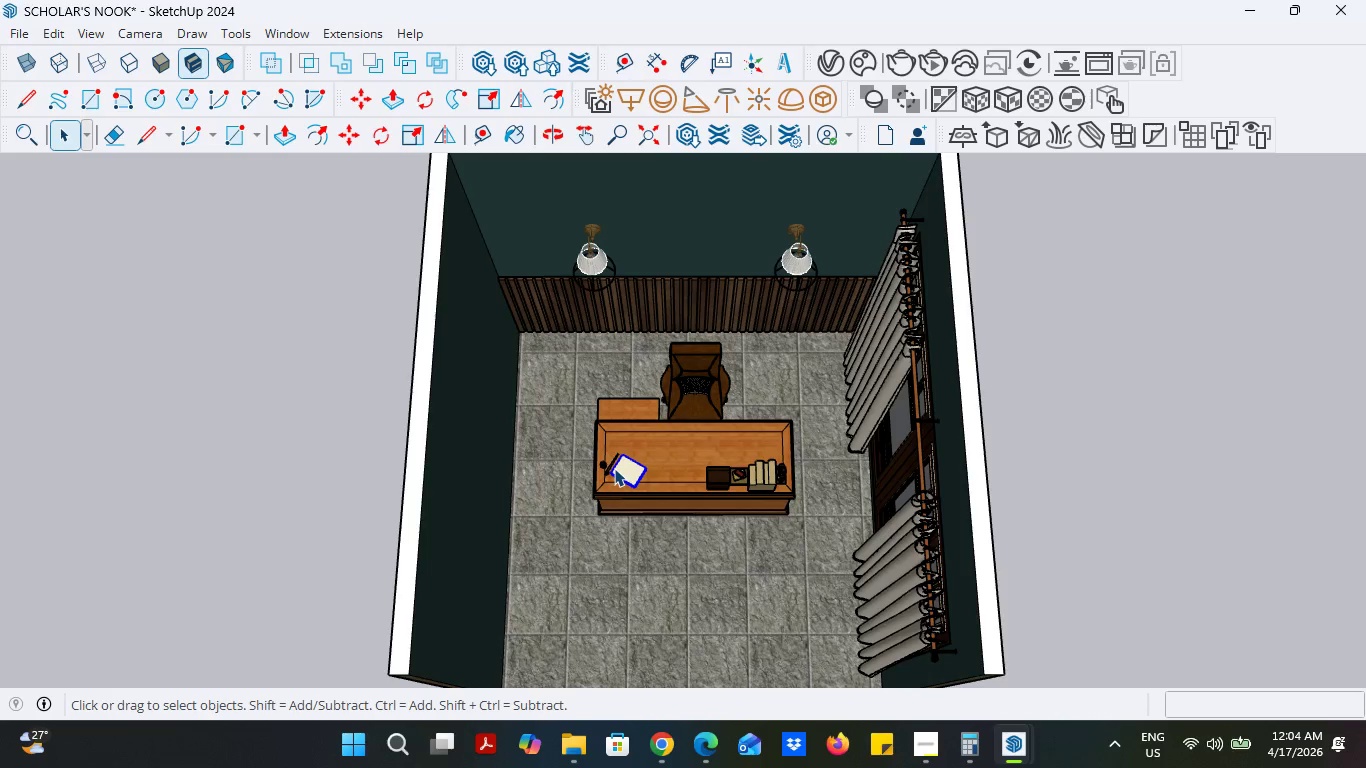 
right_click([618, 468])
 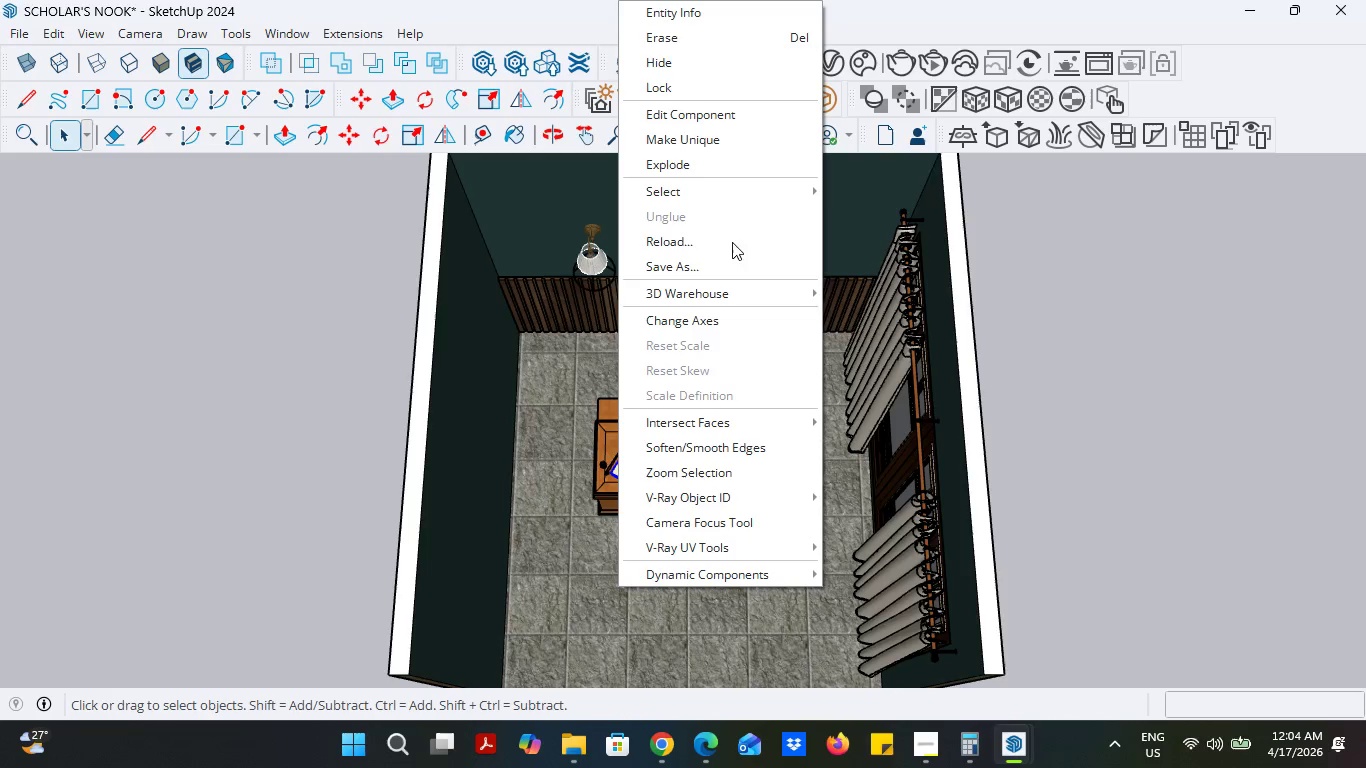 
left_click([725, 576])
 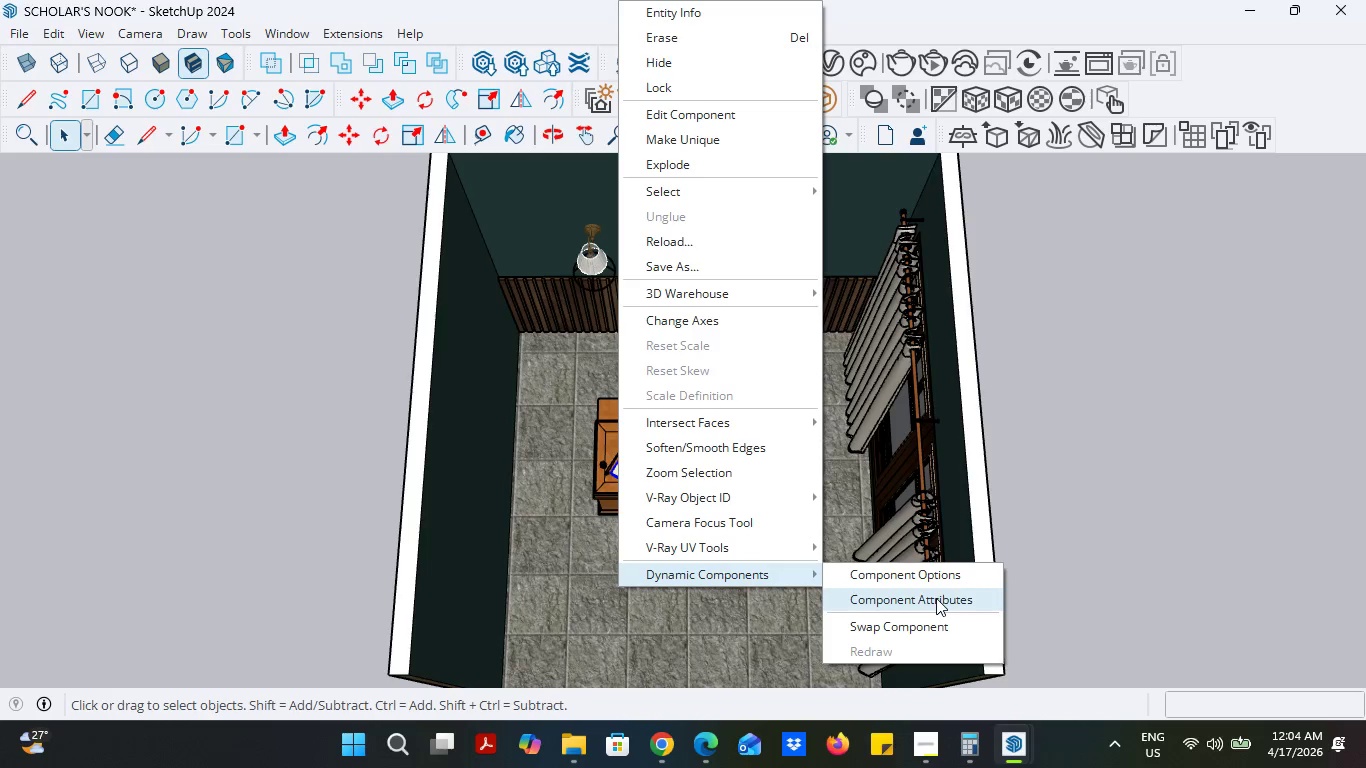 
left_click([936, 598])
 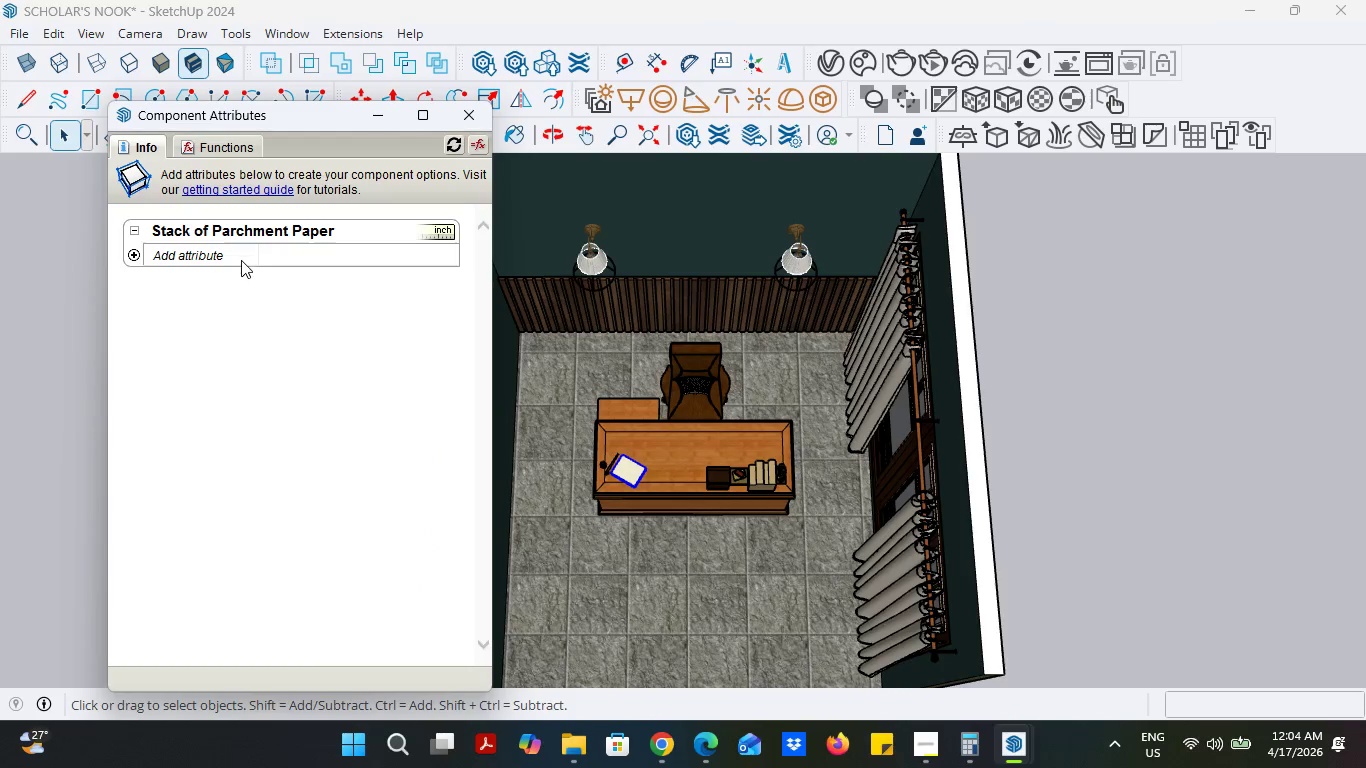 
left_click([266, 229])
 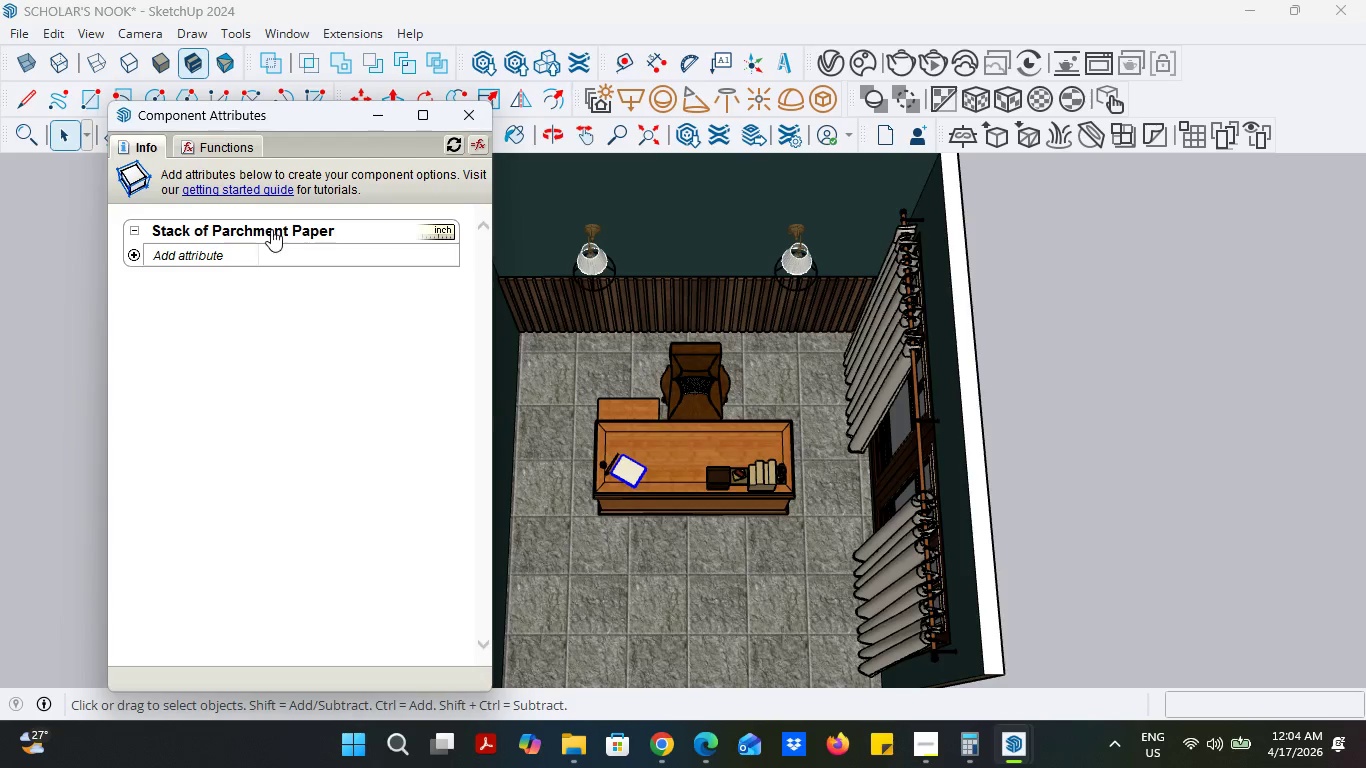 
left_click([284, 229])
 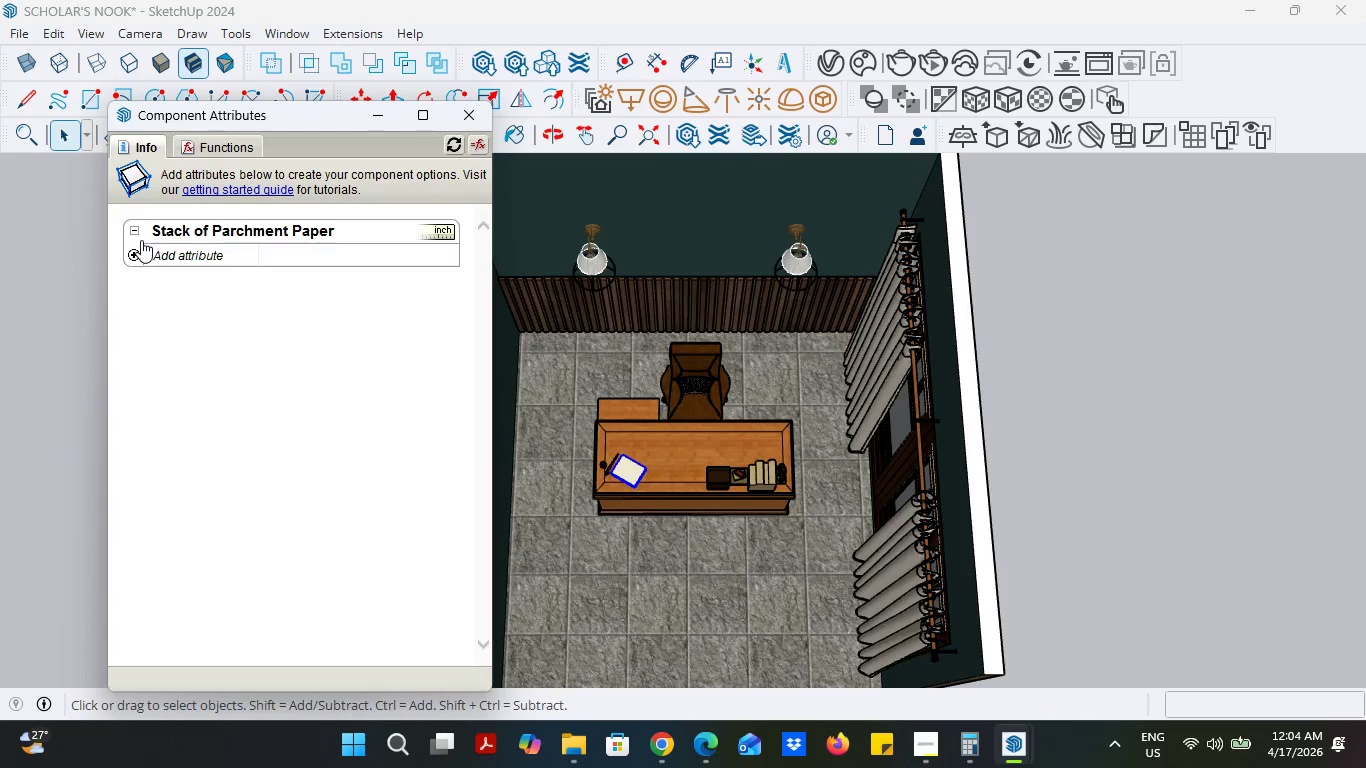 
left_click([136, 228])
 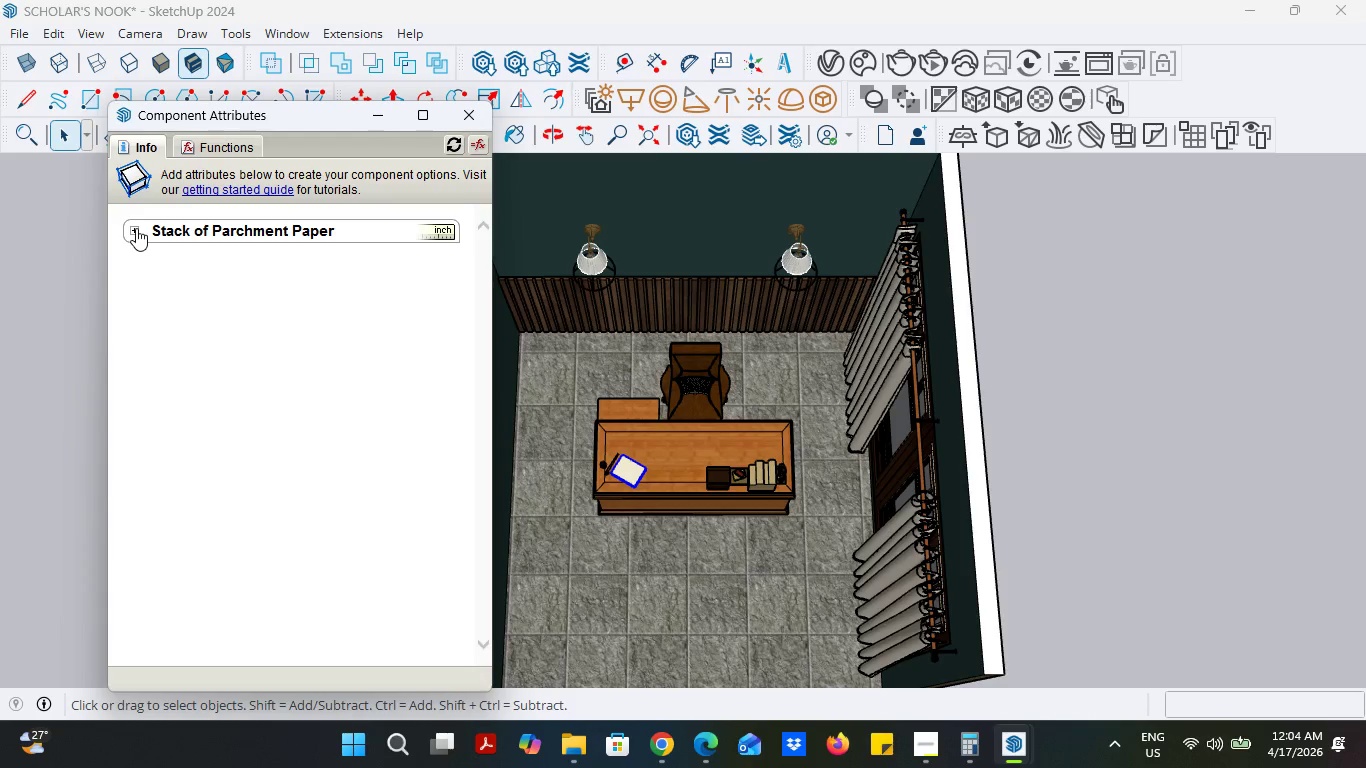 
left_click([136, 228])
 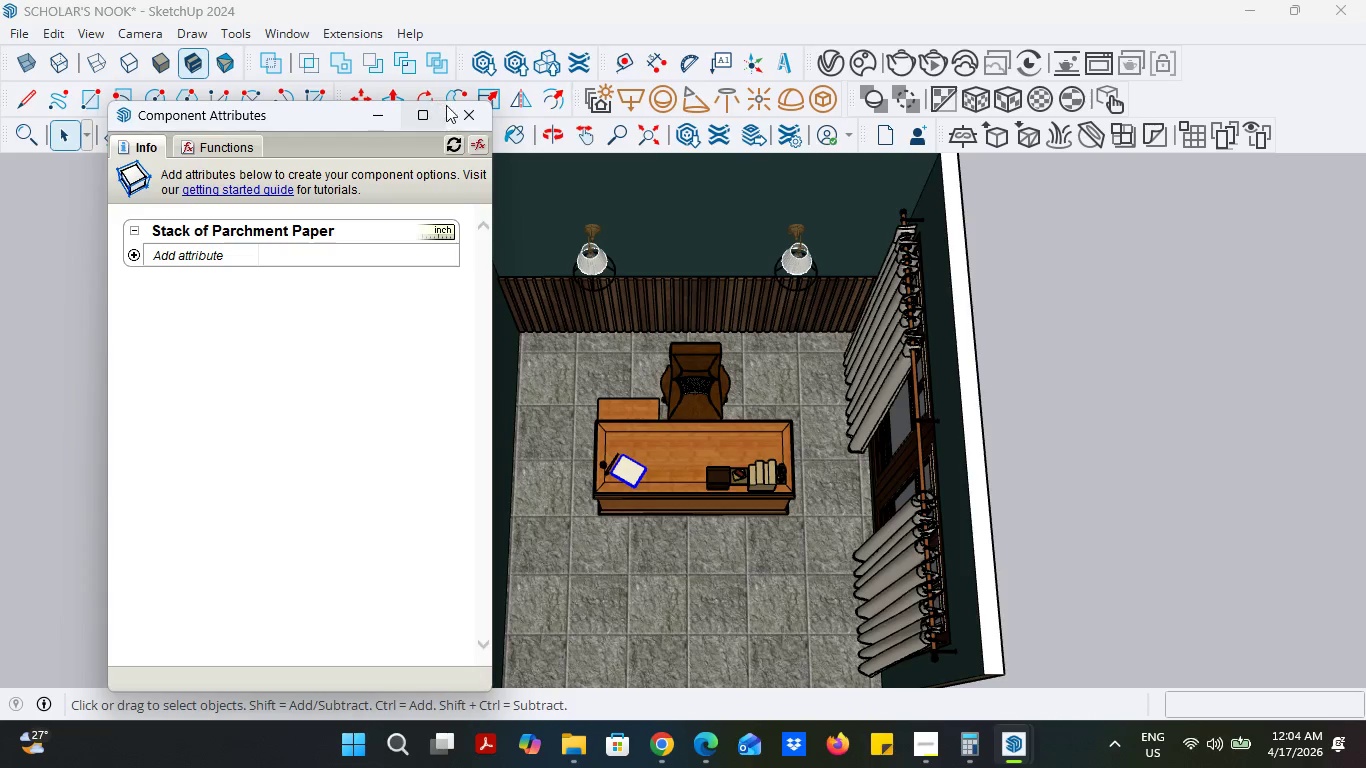 
left_click([454, 109])
 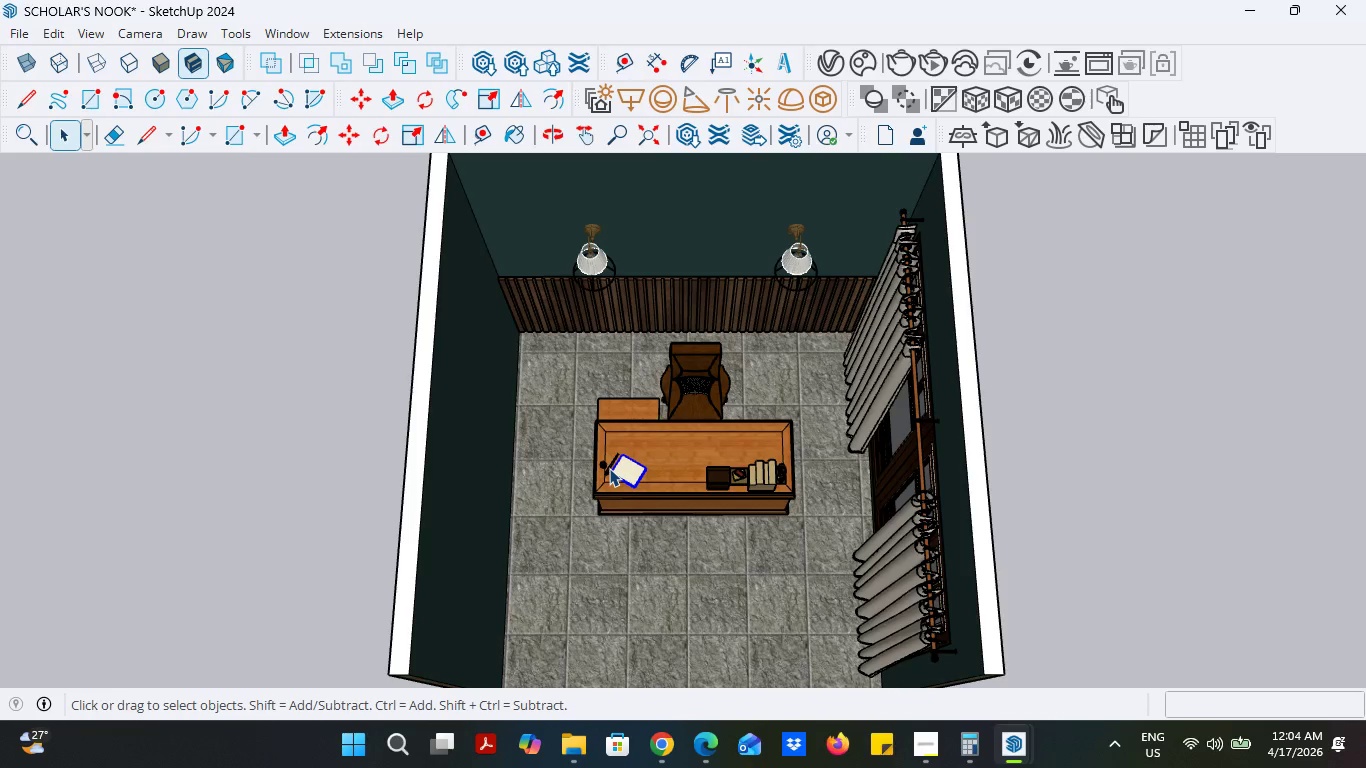 
left_click([609, 468])
 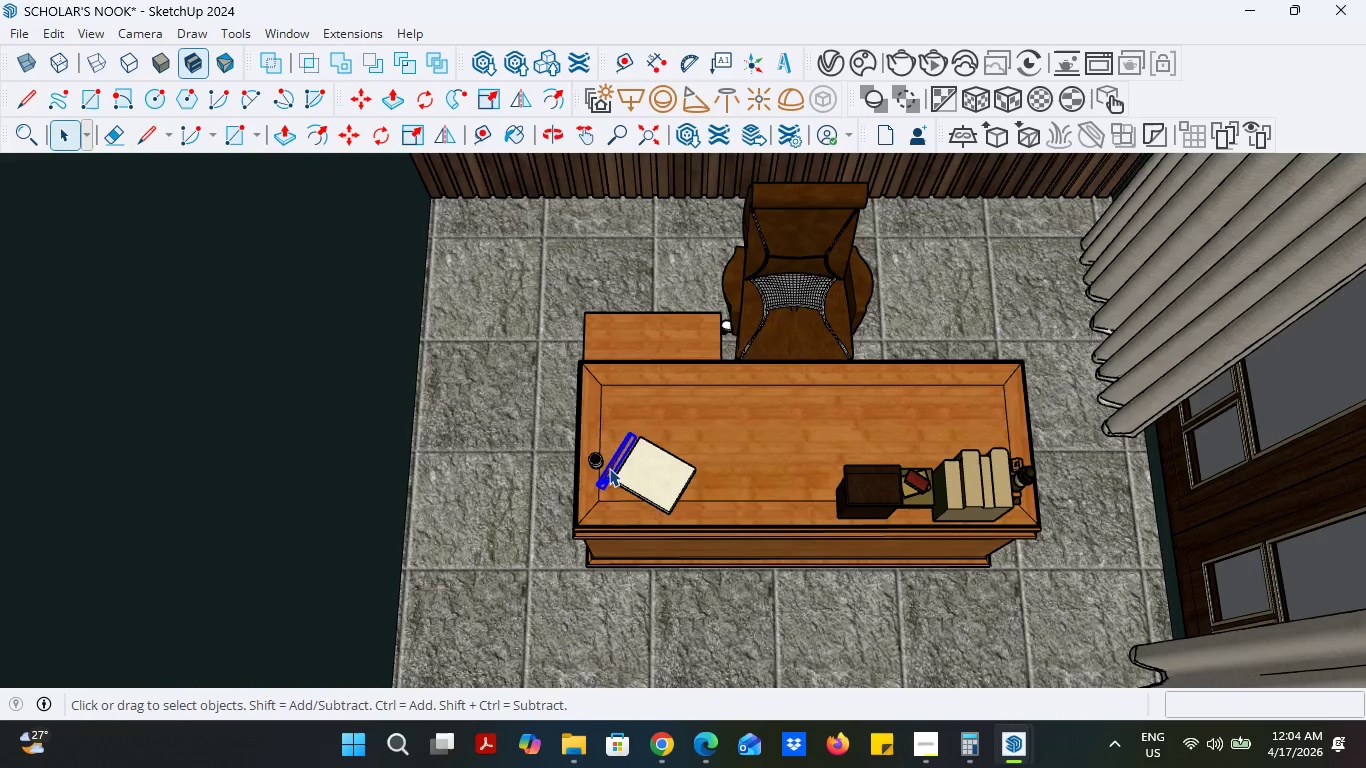 
scroll: coordinate [609, 468], scroll_direction: up, amount: 8.0
 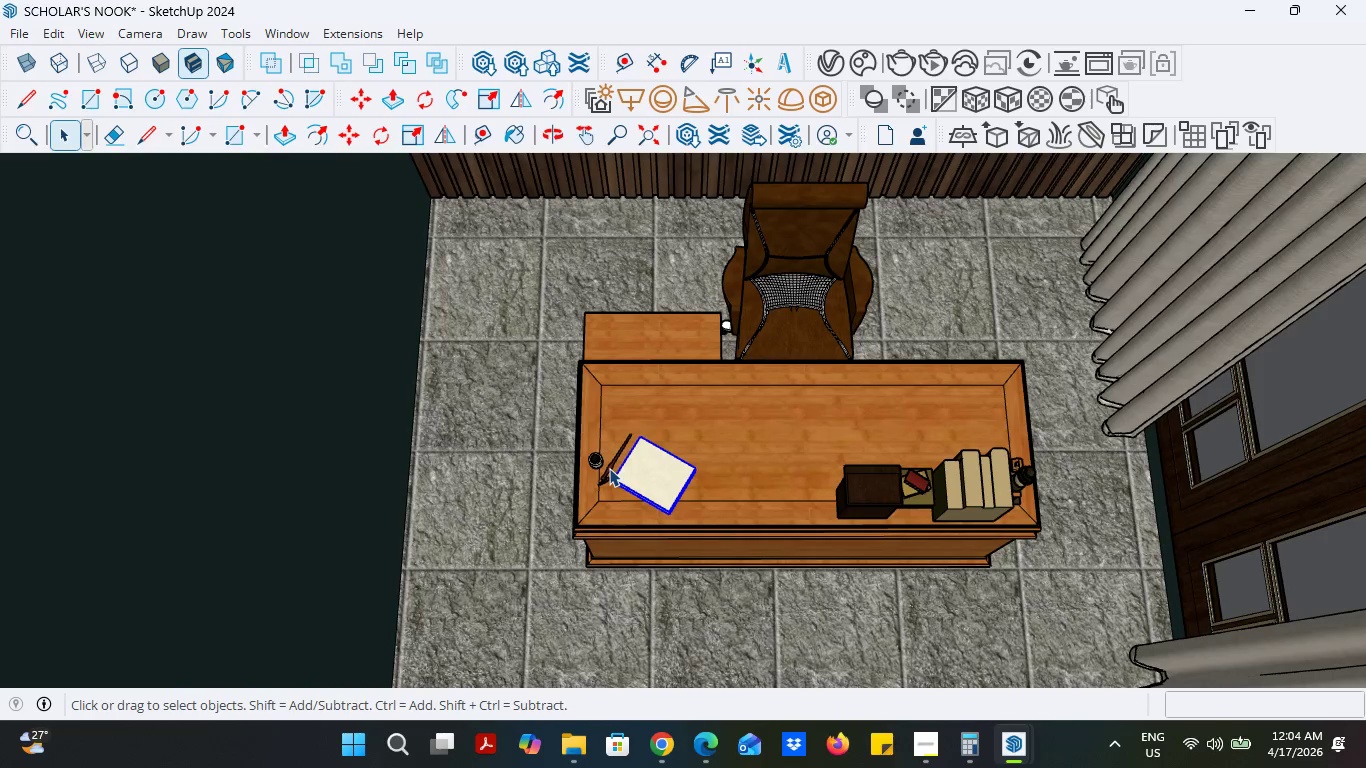 
right_click([609, 468])
 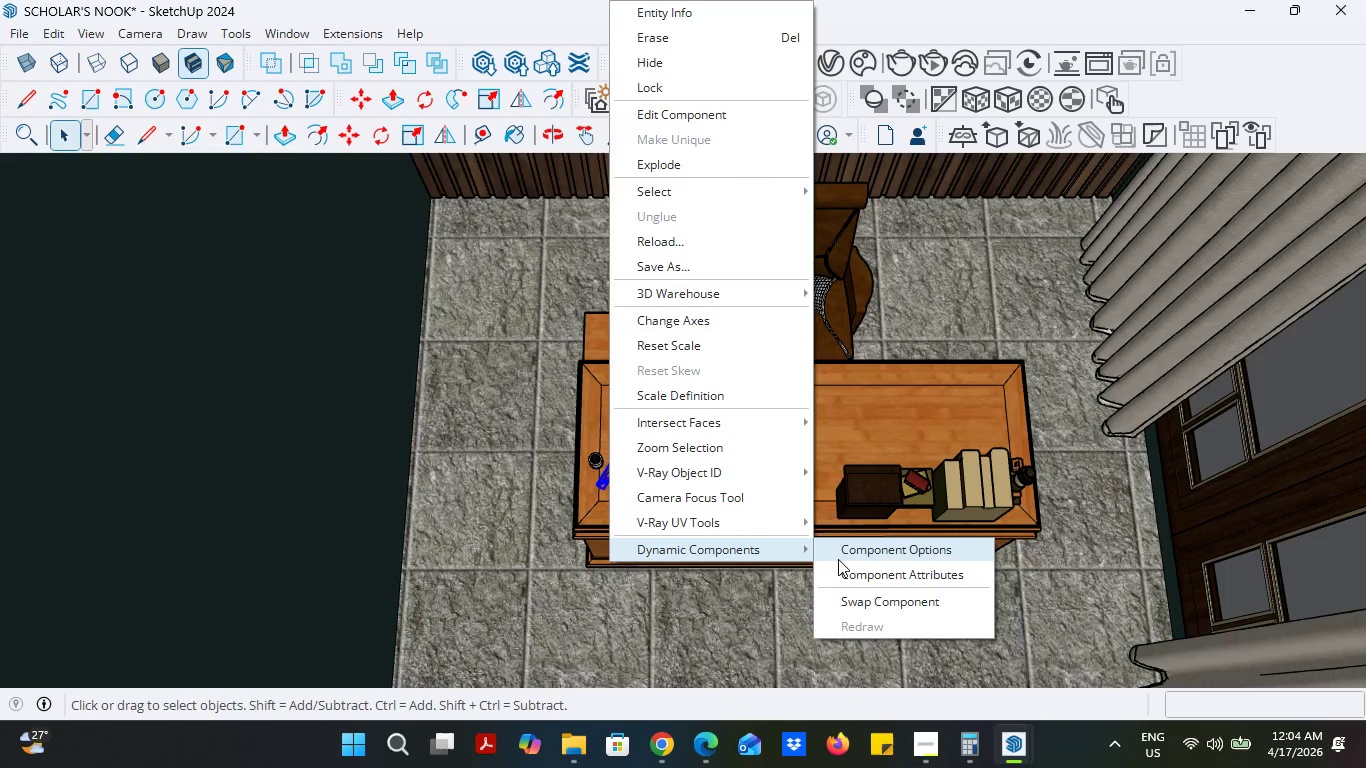 
left_click([842, 572])
 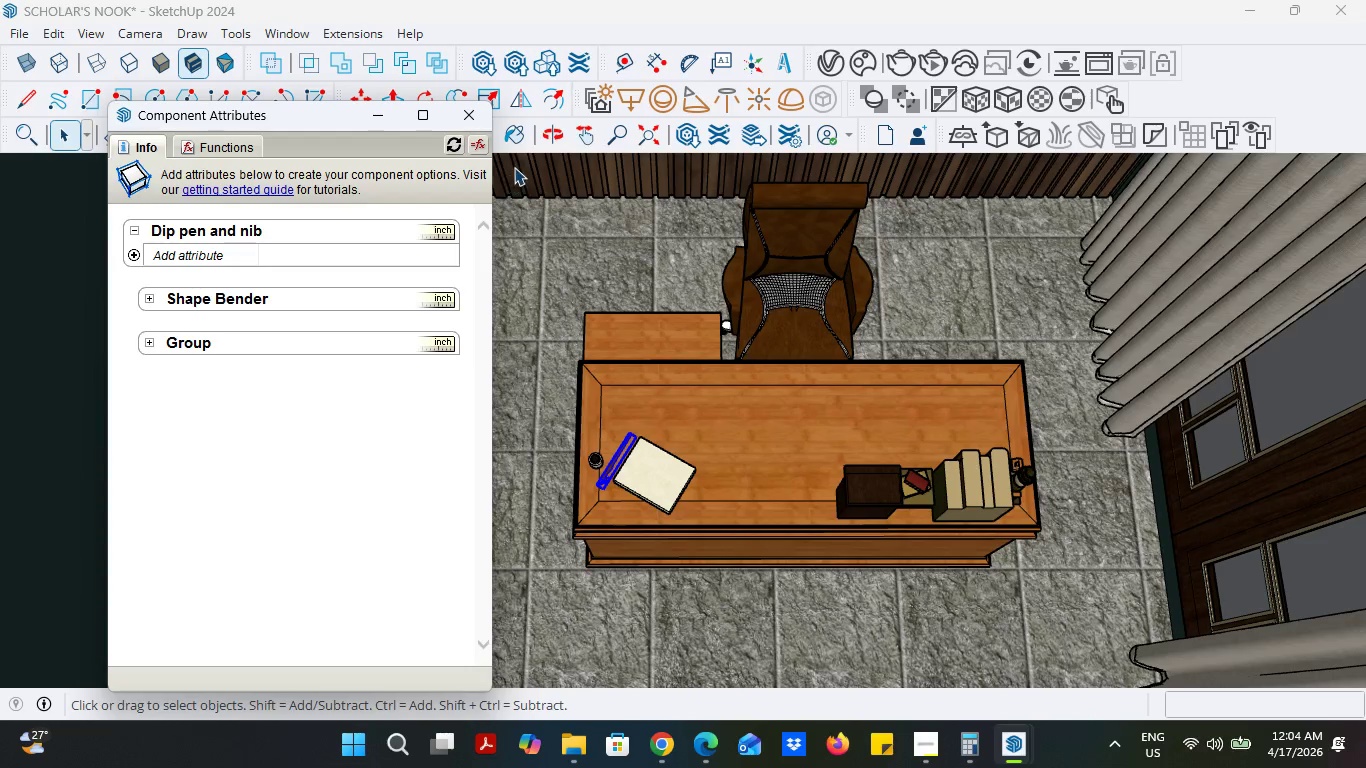 
left_click([475, 118])
 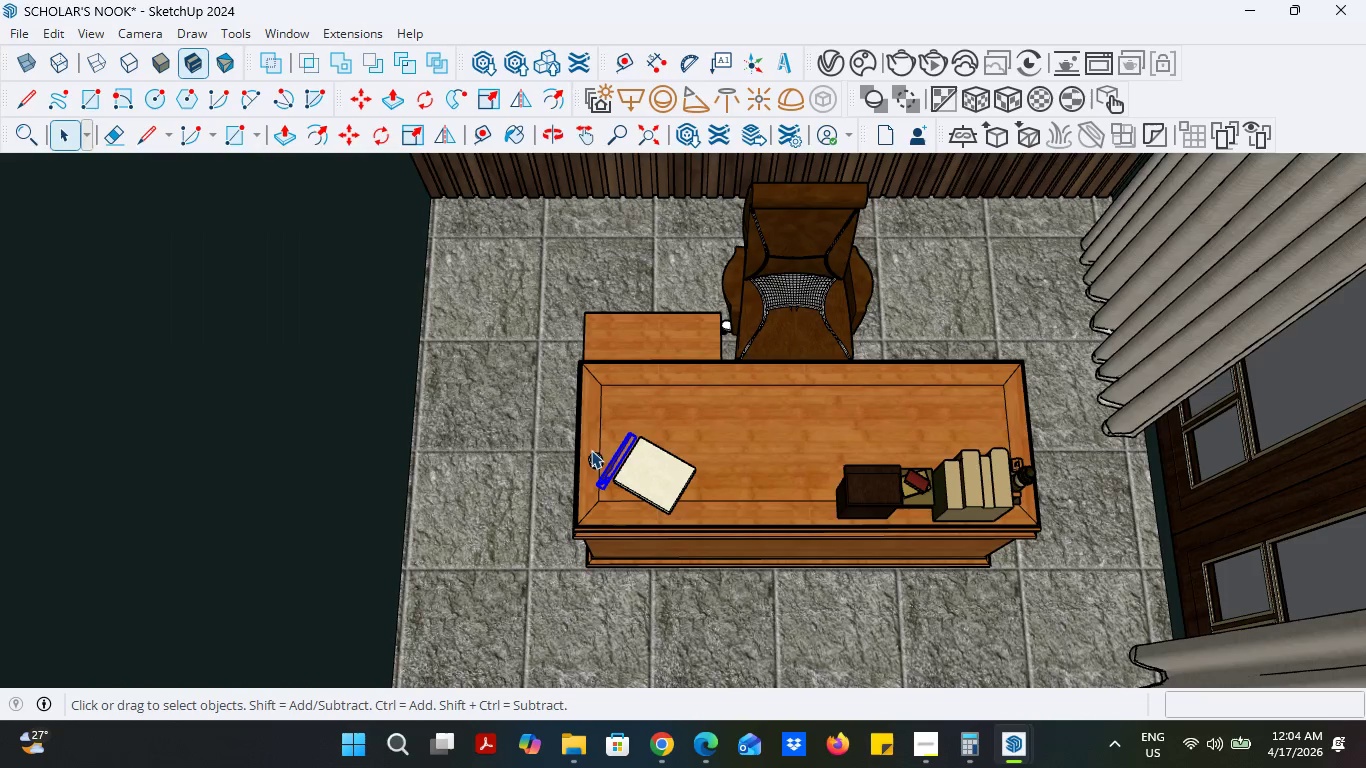 
left_click([591, 456])
 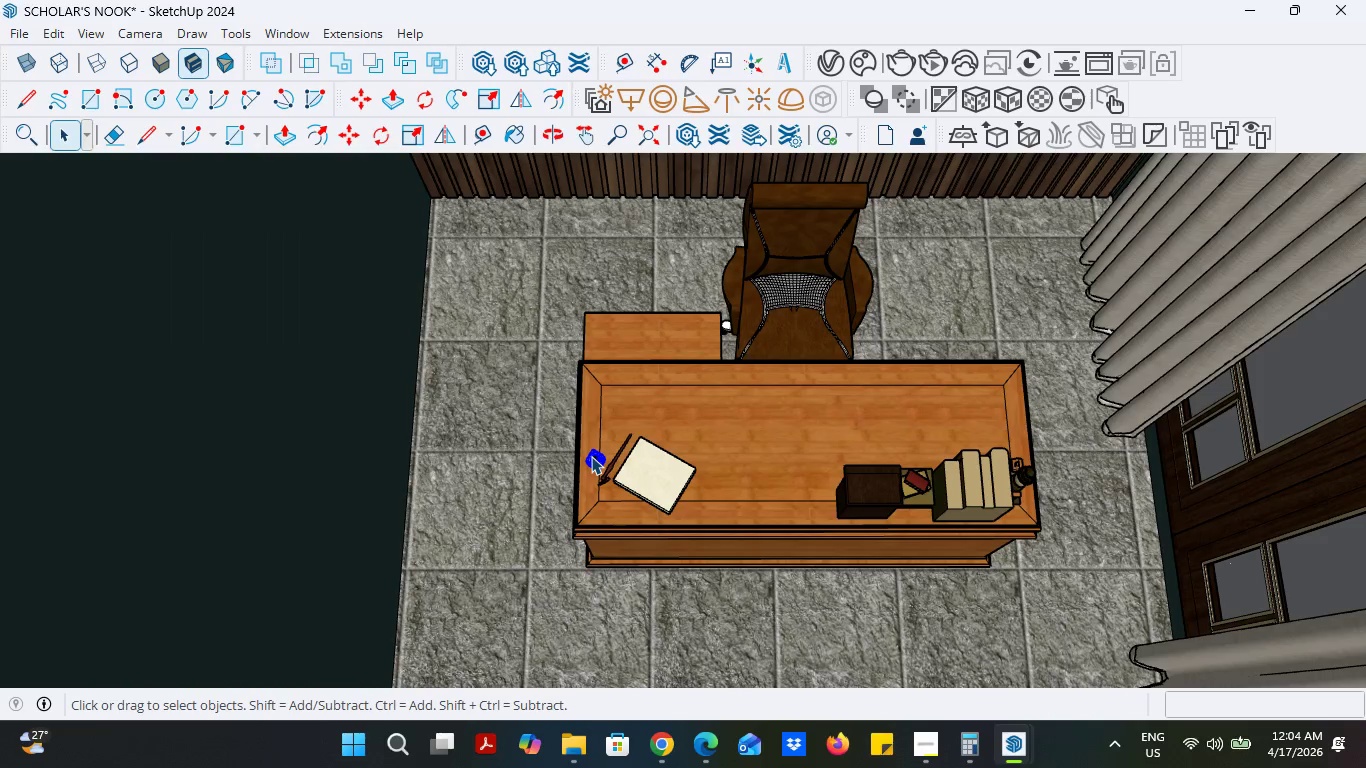 
right_click([591, 456])
 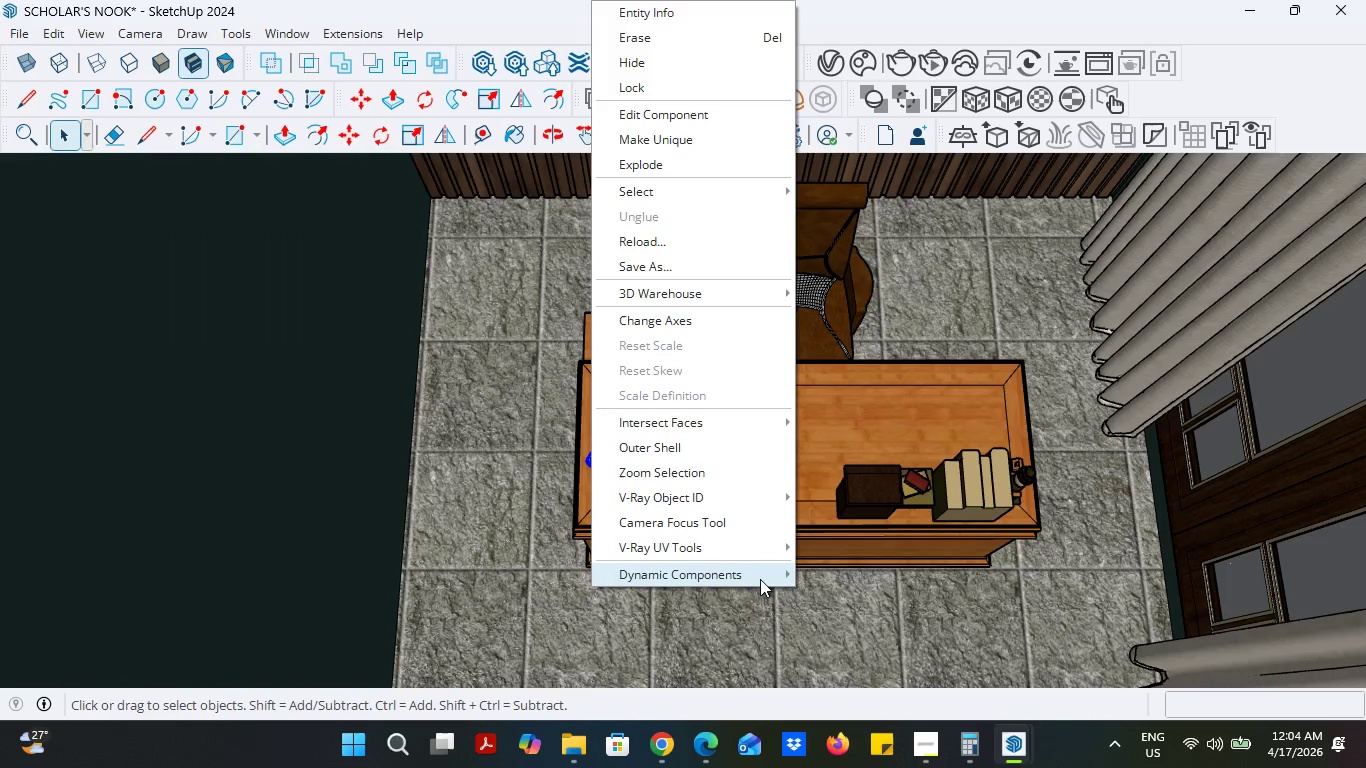 
left_click([760, 580])
 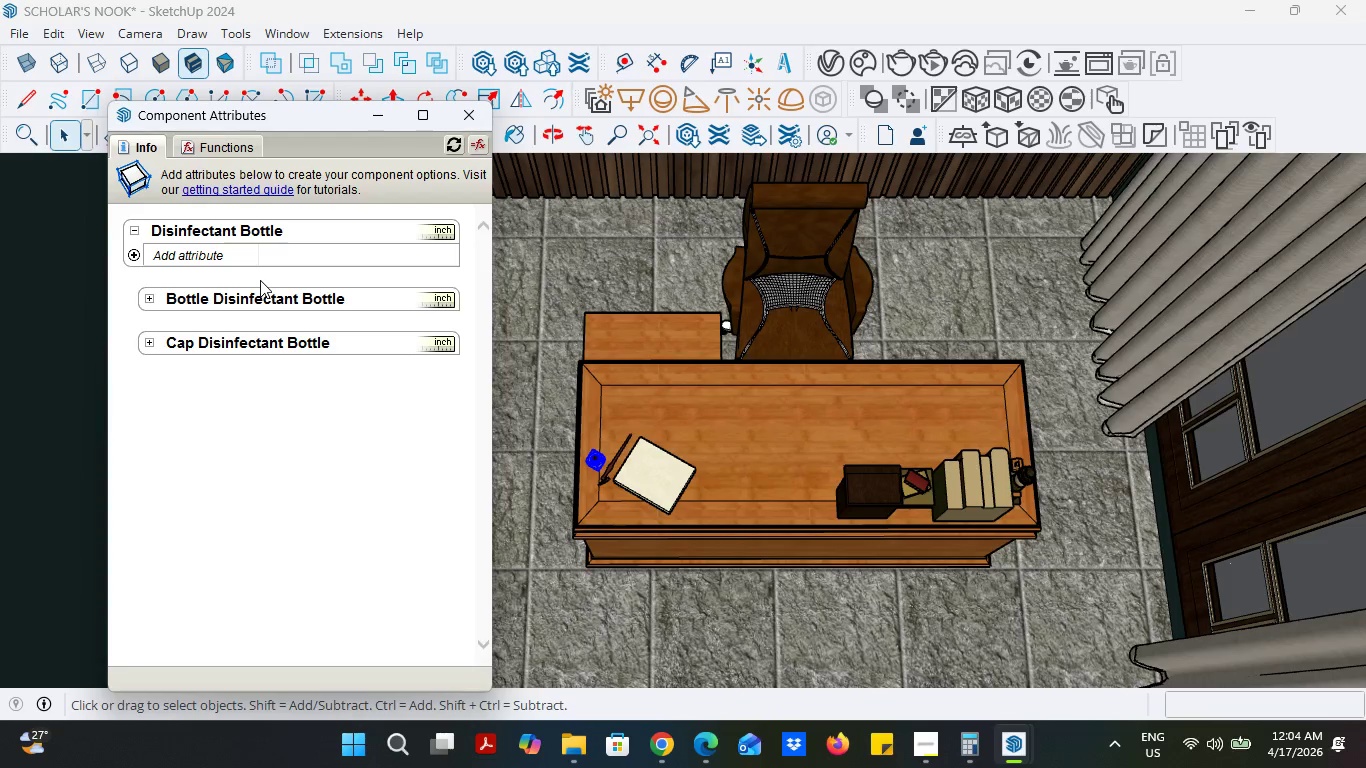 
wait(5.17)
 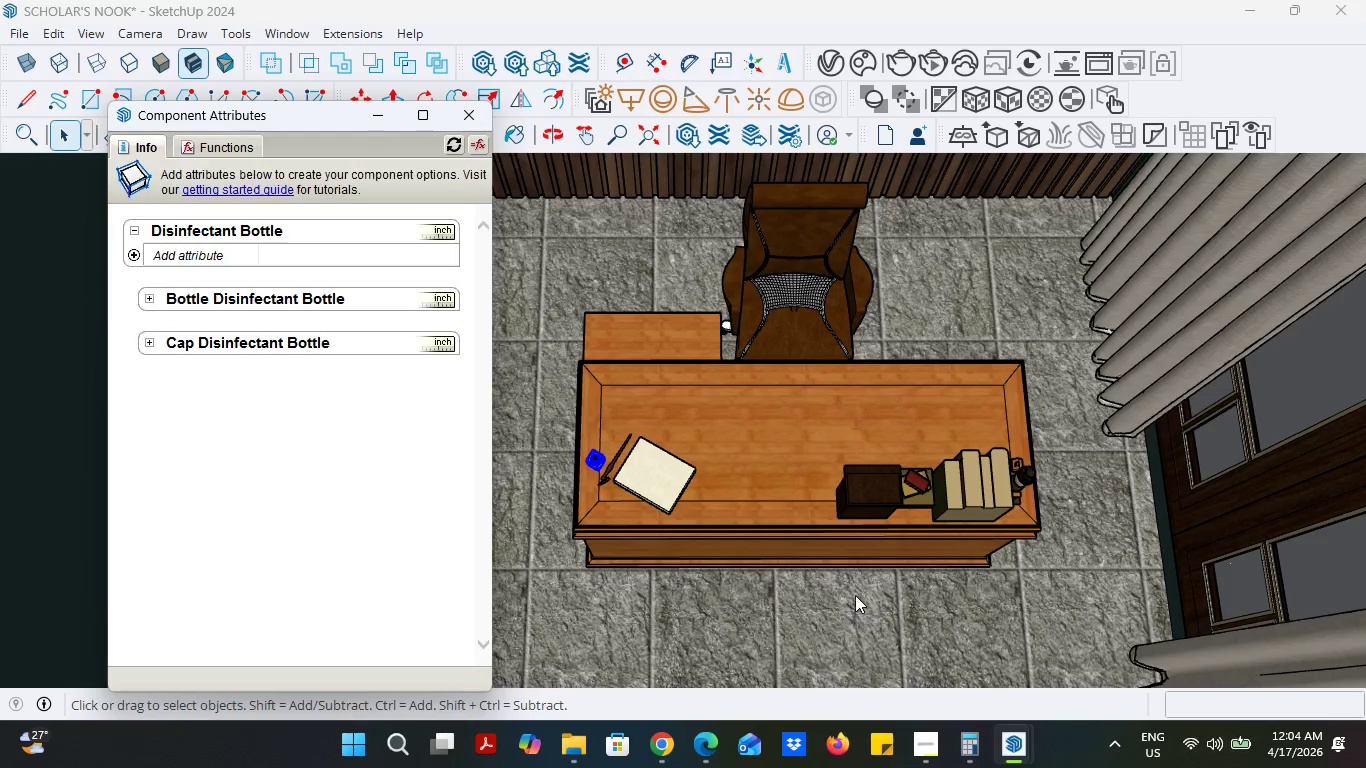 
left_click([924, 742])